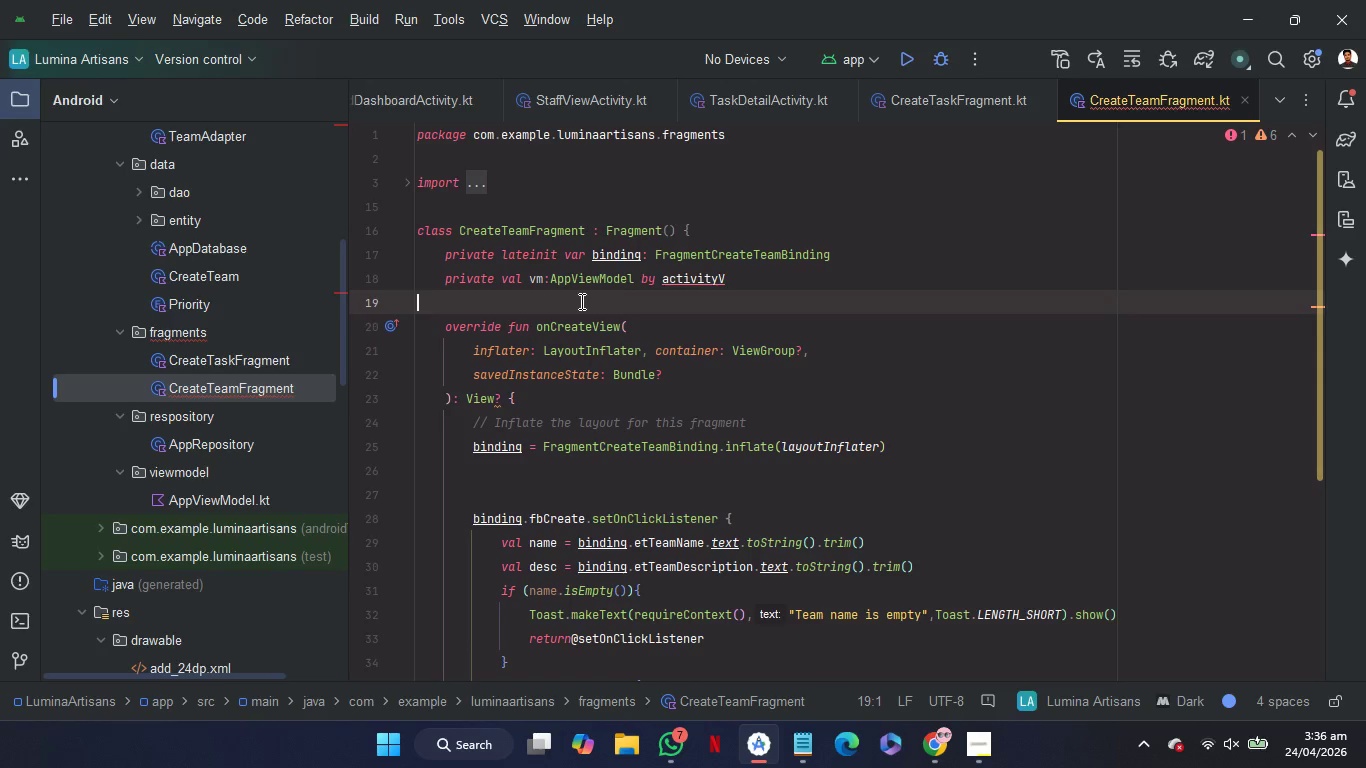 
mouse_move([723, 278])
 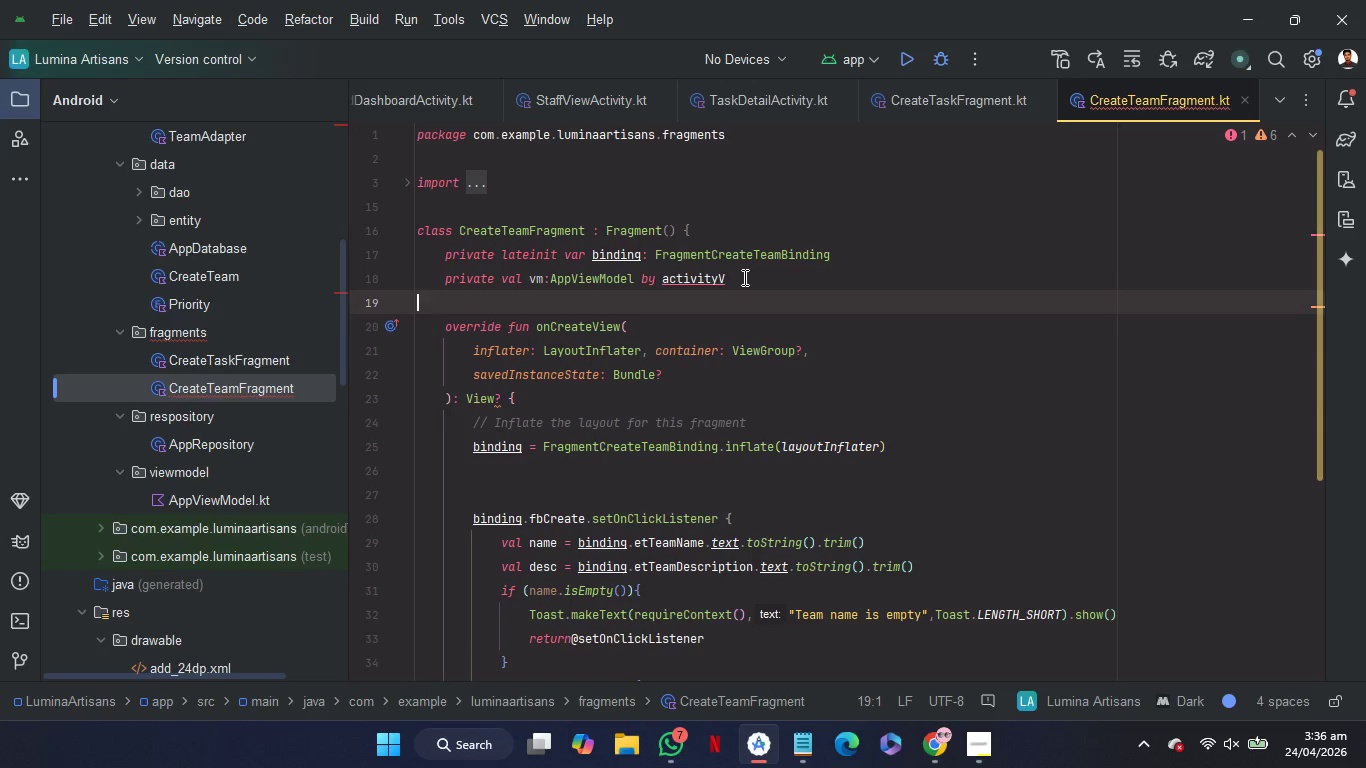 
left_click([743, 277])
 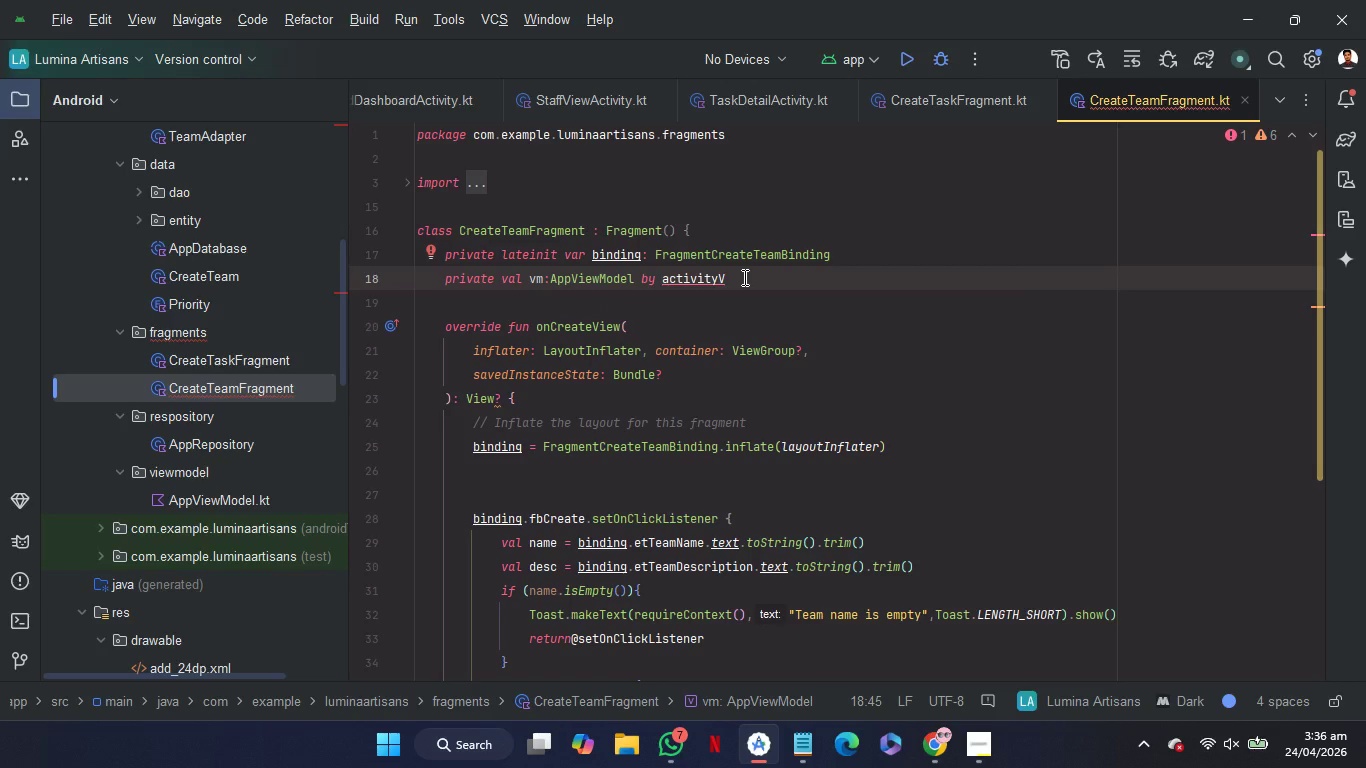 
type(iewModela)
 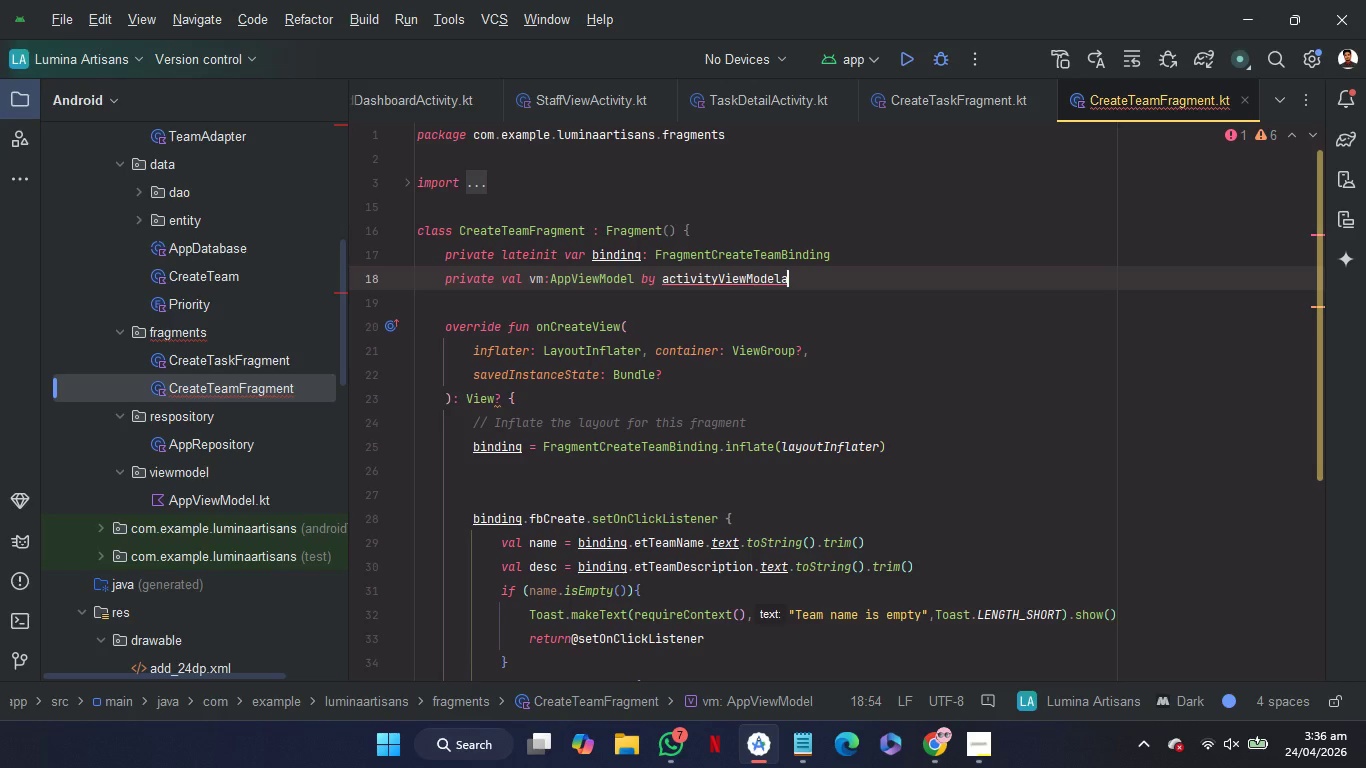 
key(Space)
 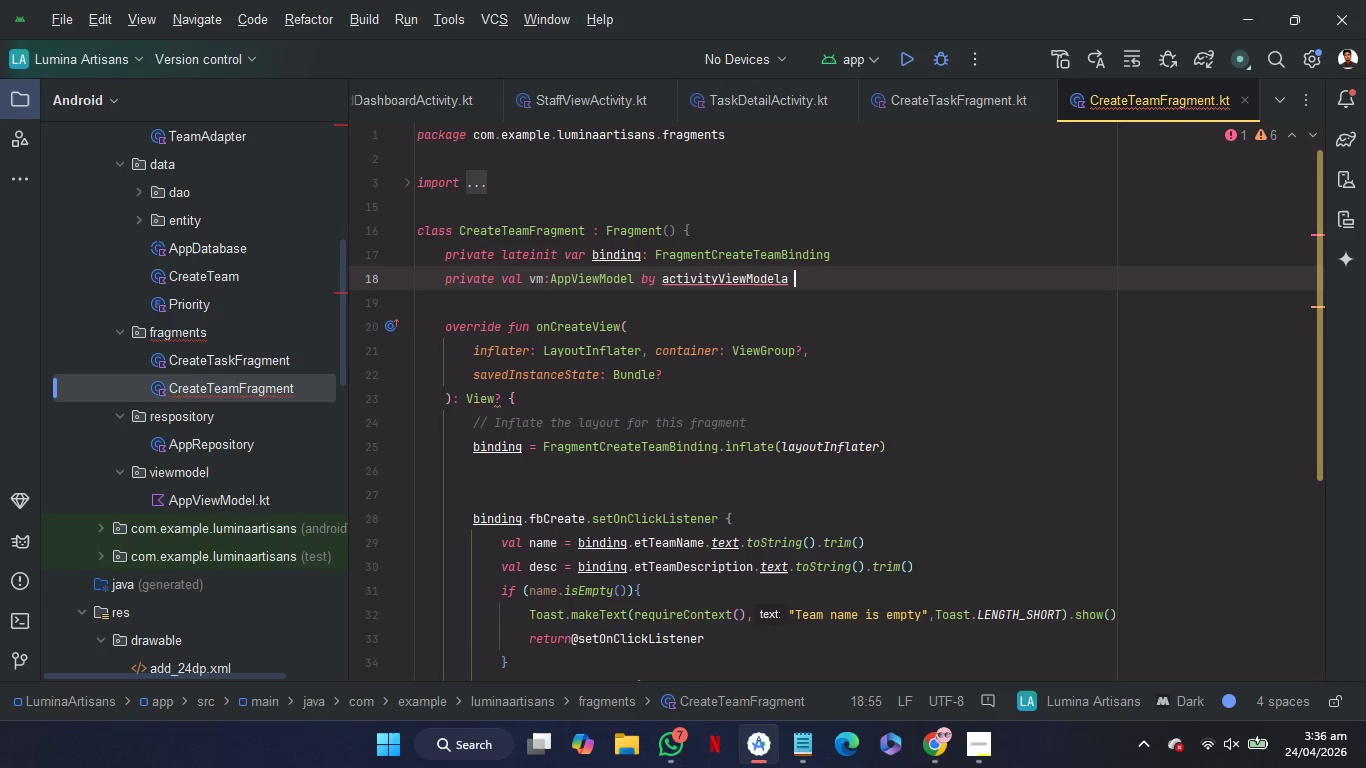 
key(Shift+9)
 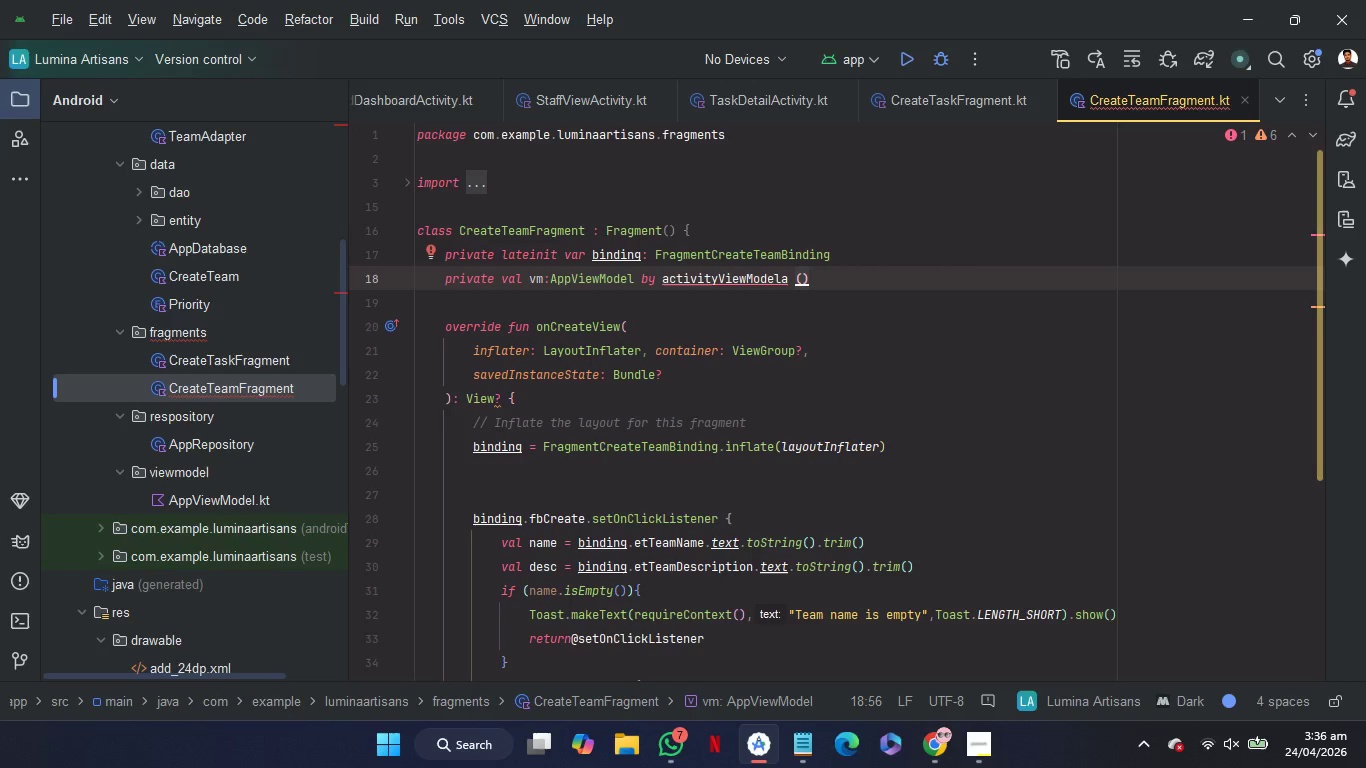 
key(ArrowLeft)
 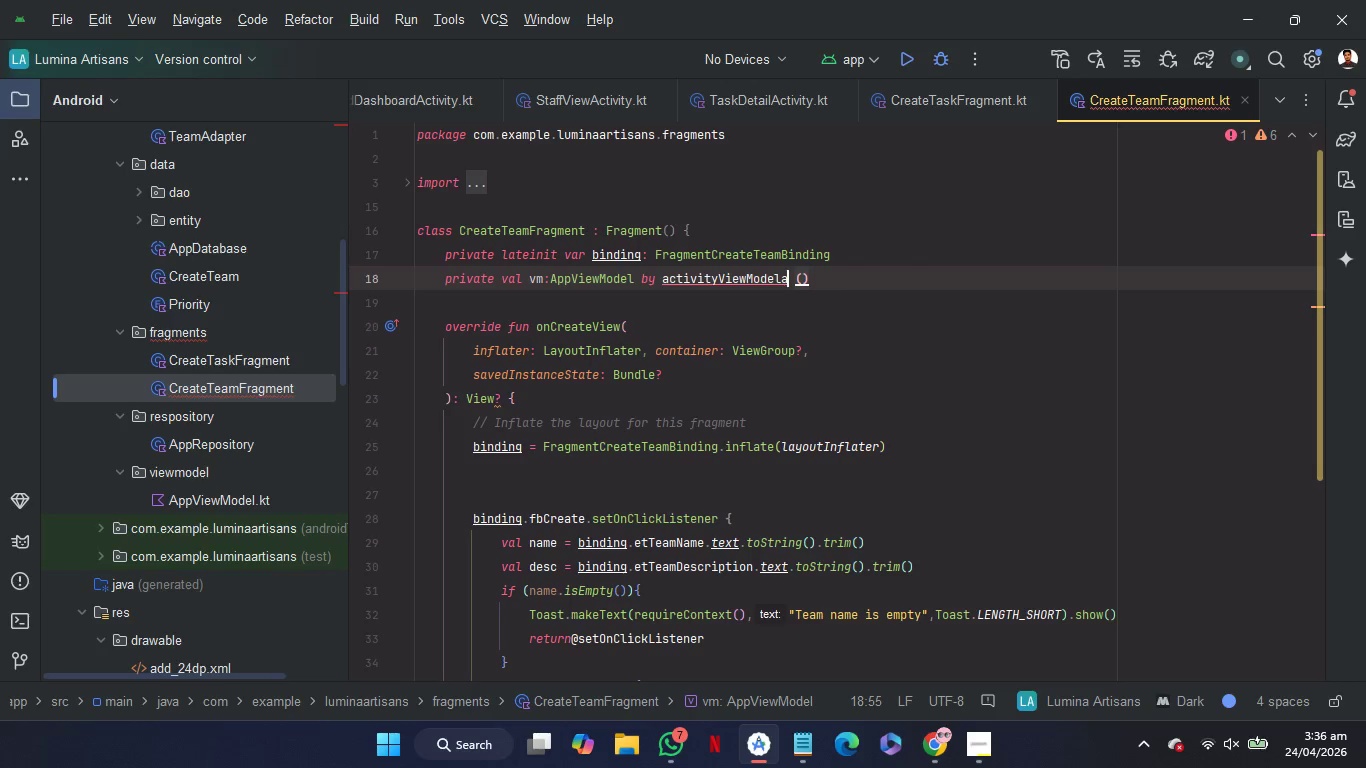 
key(ArrowLeft)
 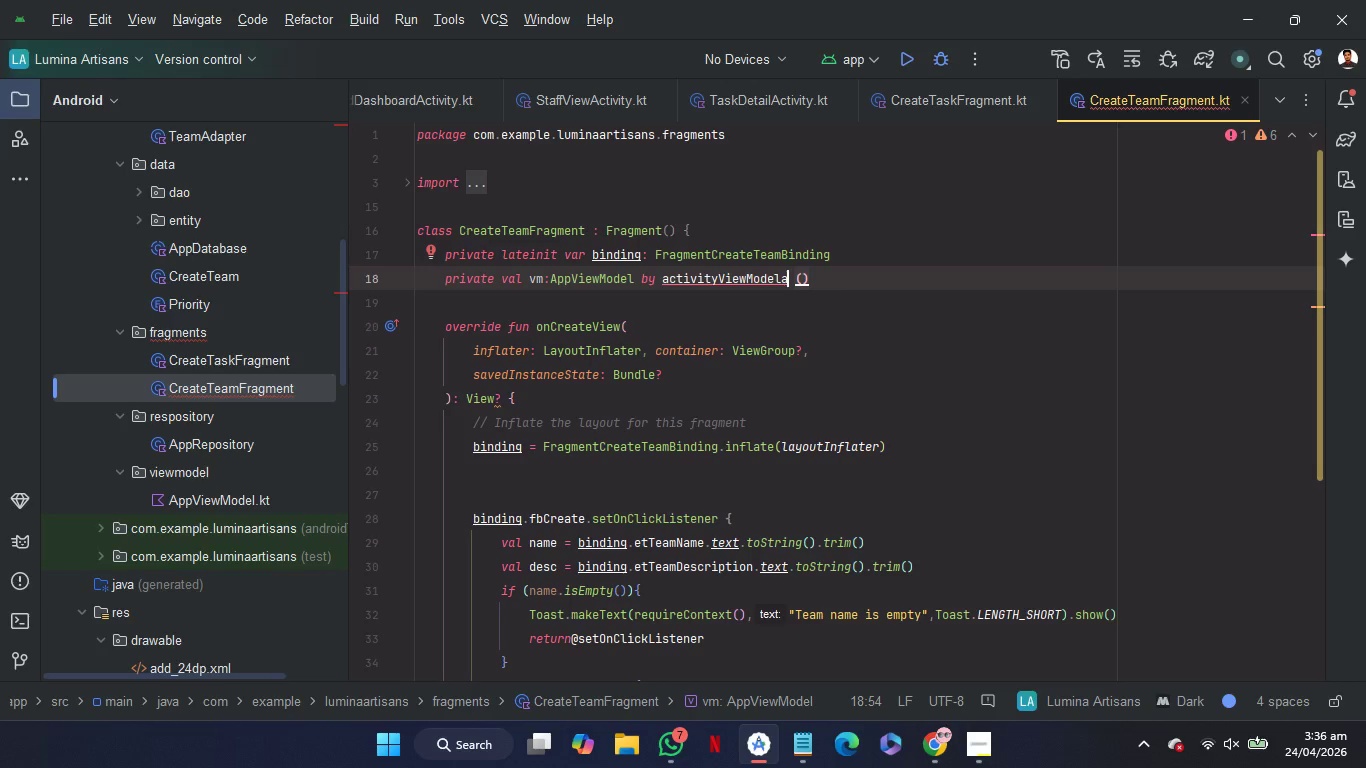 
key(Backspace)
 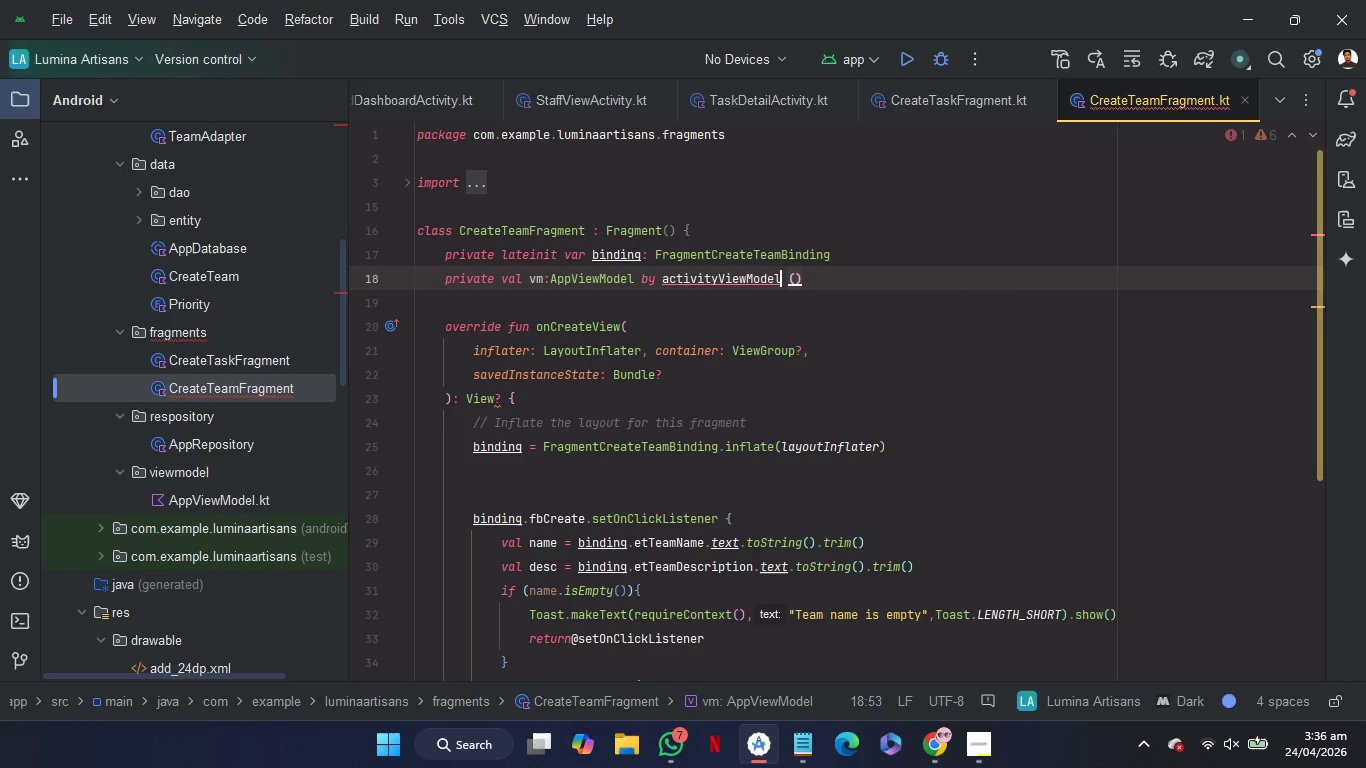 
key(S)
 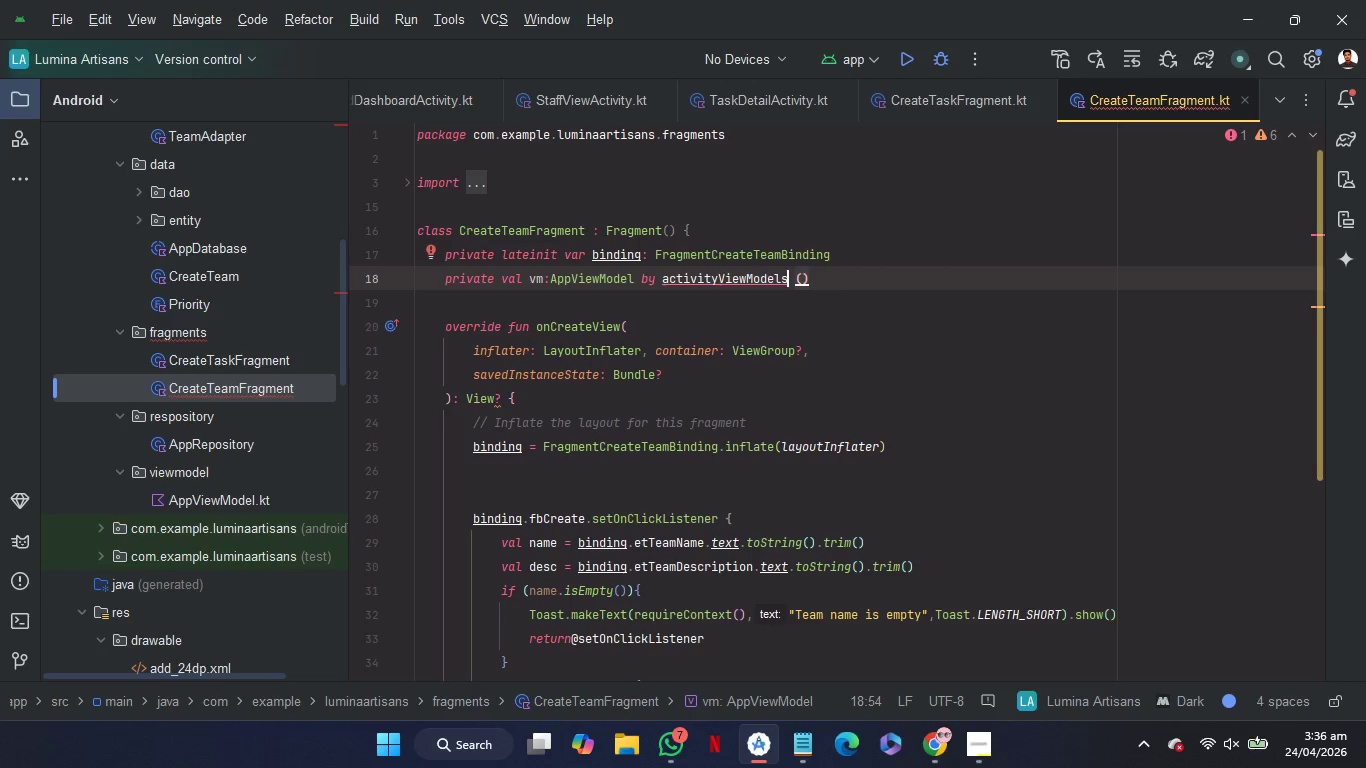 
key(ArrowLeft)
 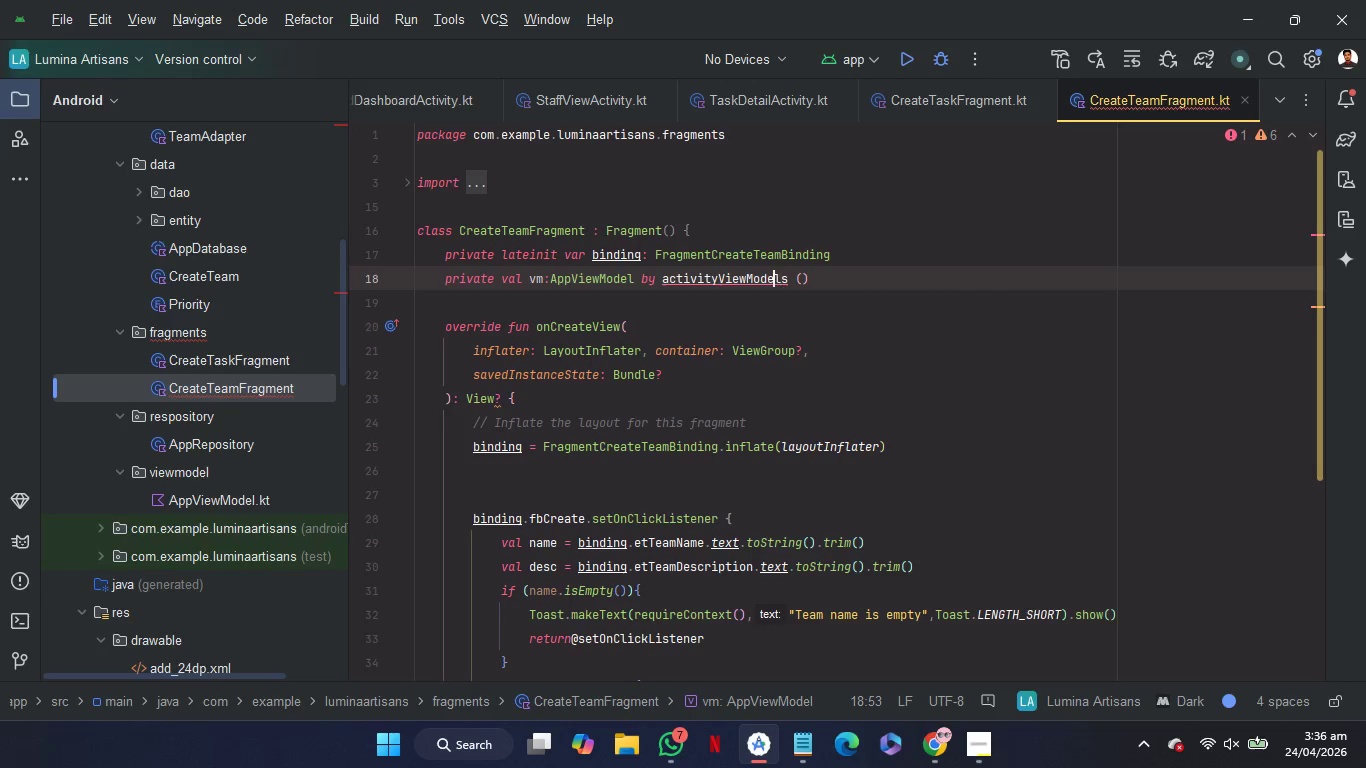 
key(ArrowLeft)
 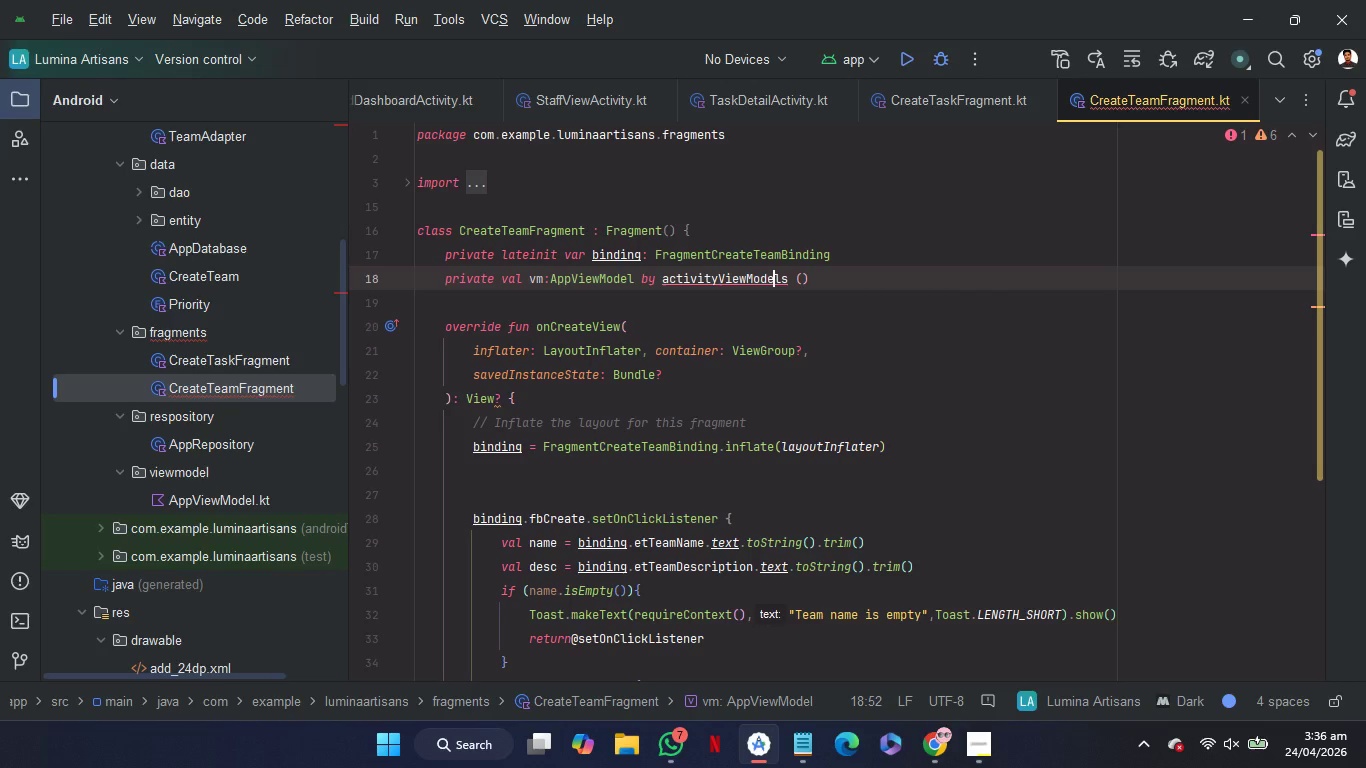 
key(ArrowLeft)
 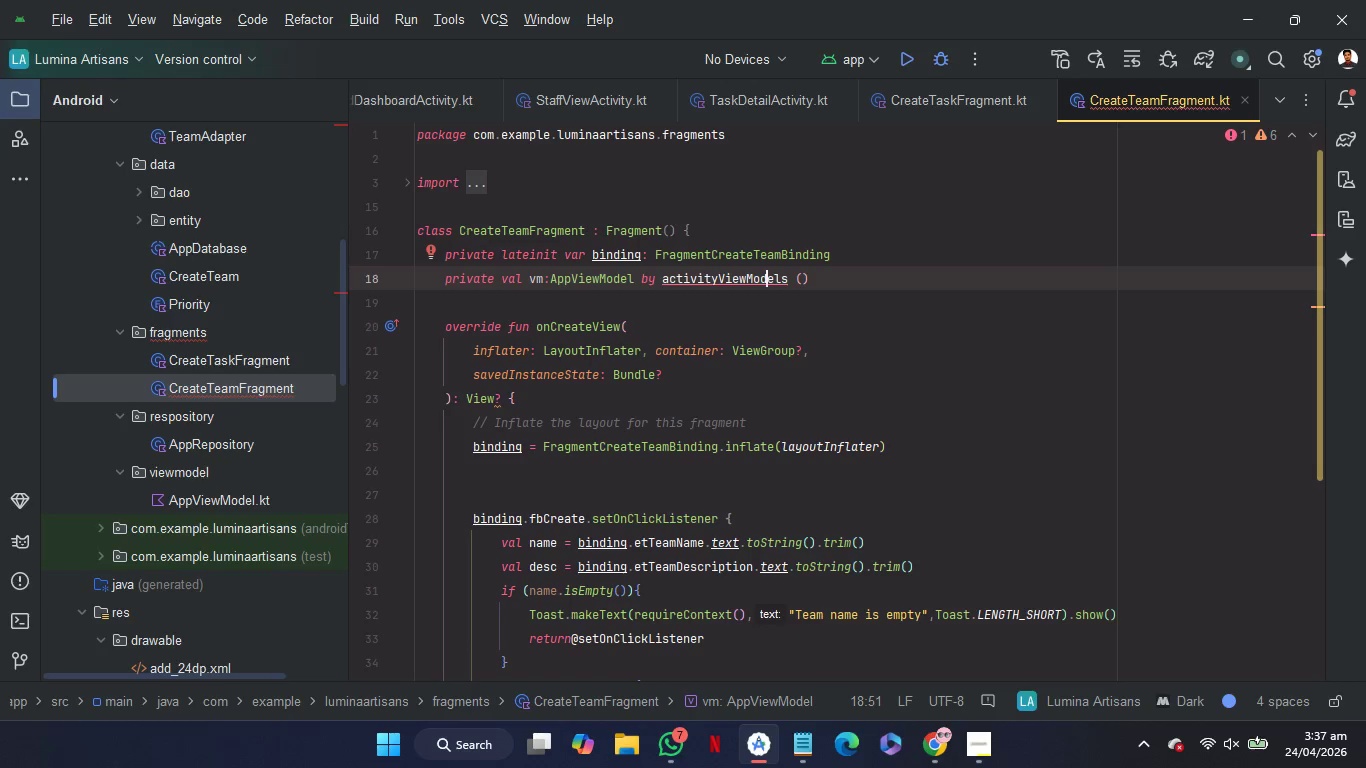 
wait(29.47)
 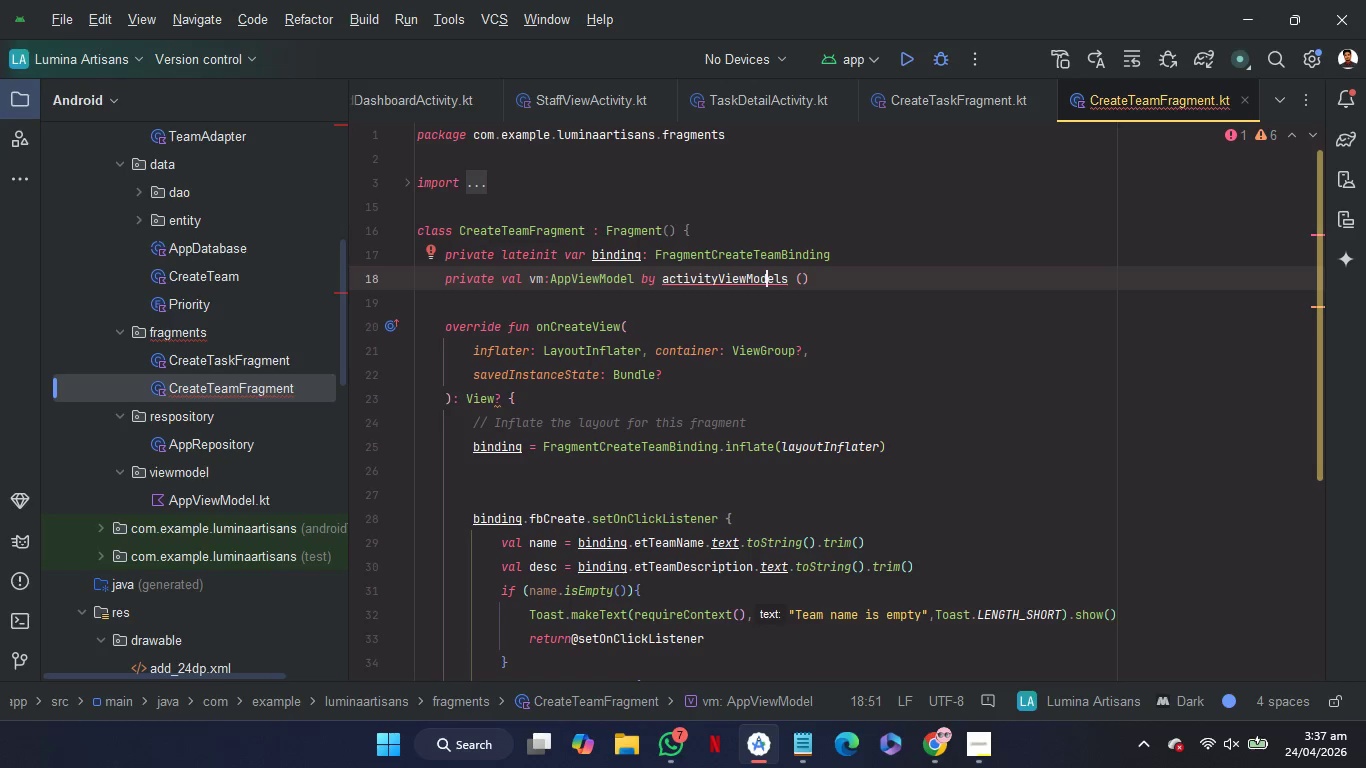 
left_click([406, 180])
 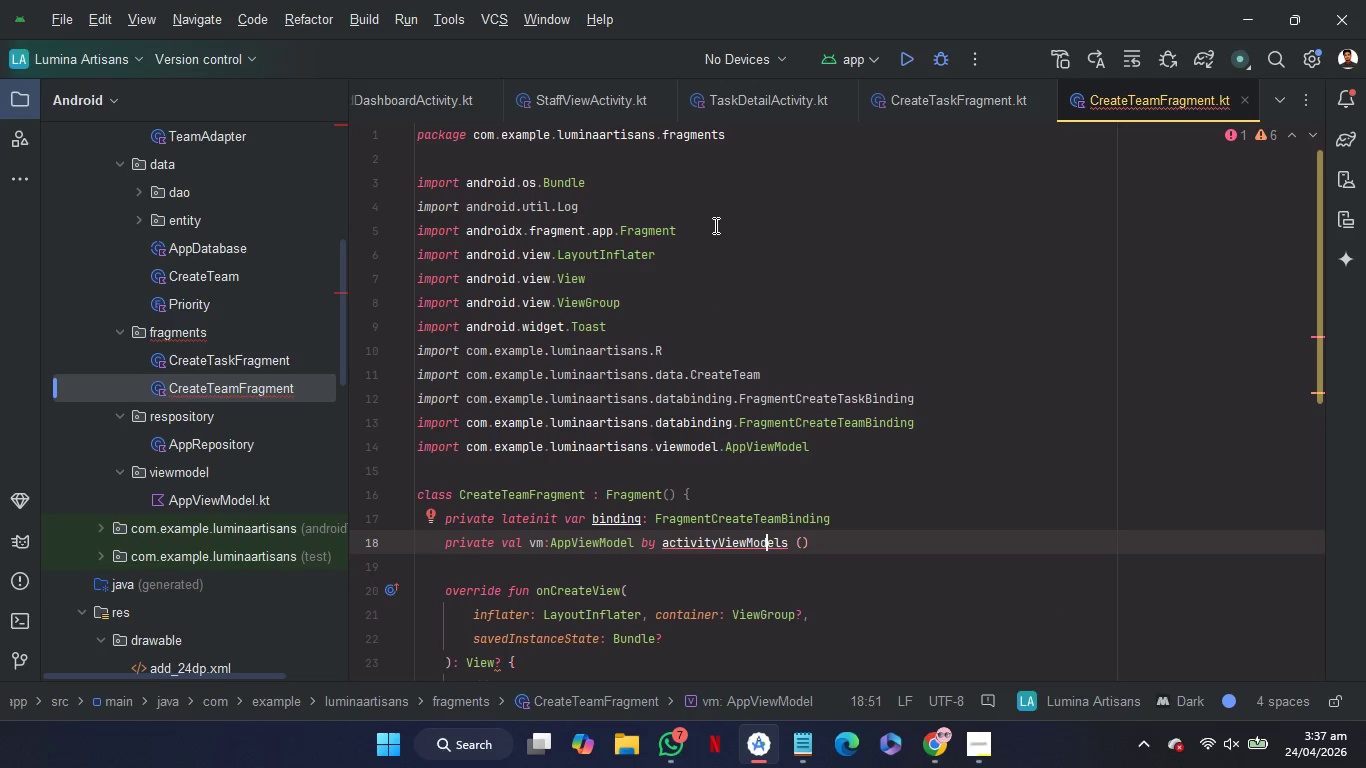 
left_click_drag(start_coordinate=[713, 225], to_coordinate=[713, 215])
 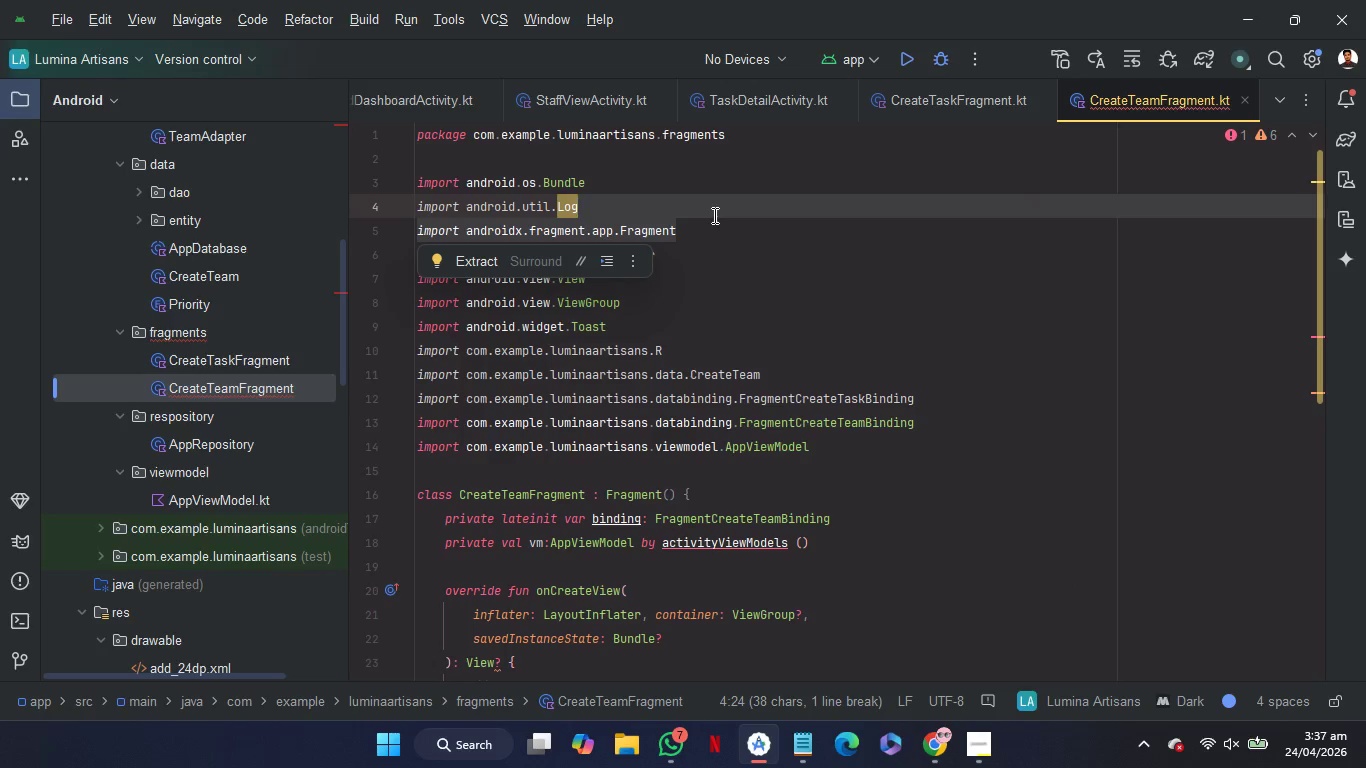 
key(Control+C)
 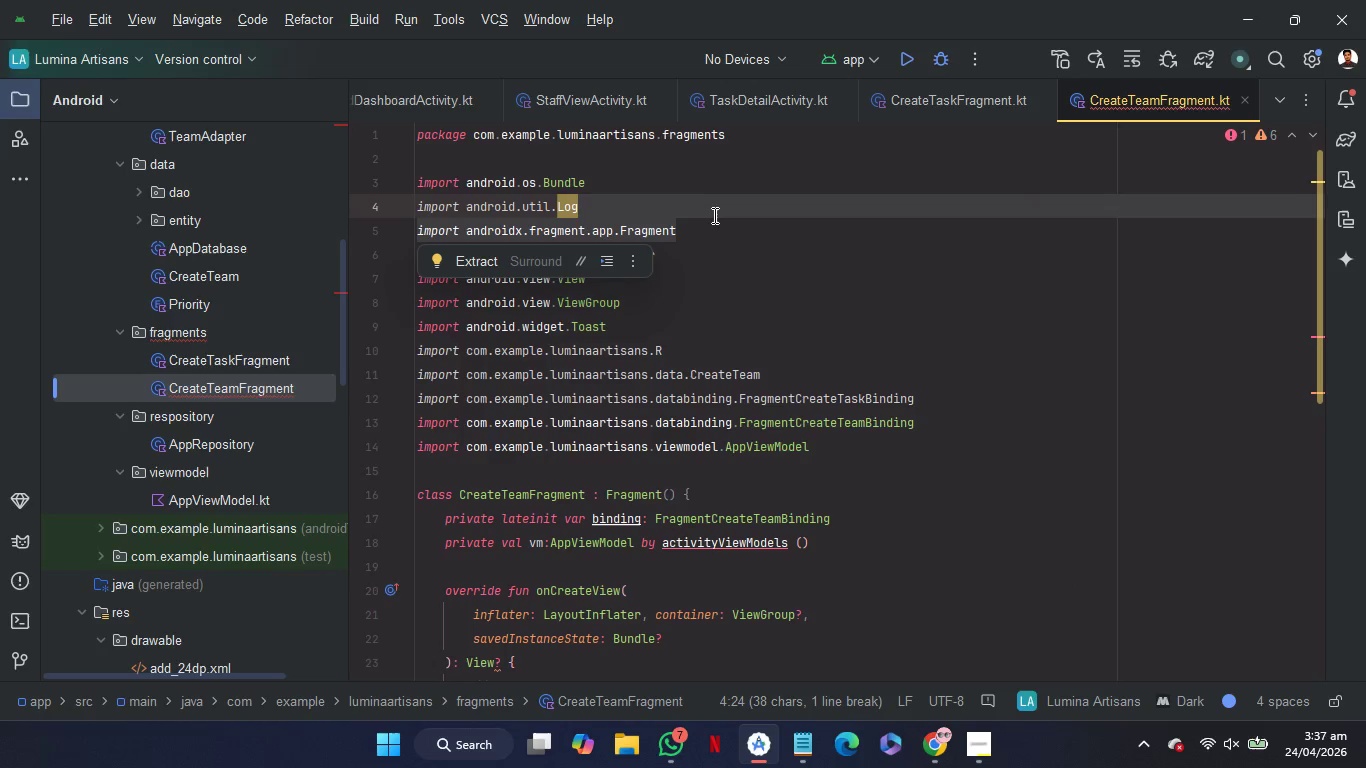 
key(Control+C)
 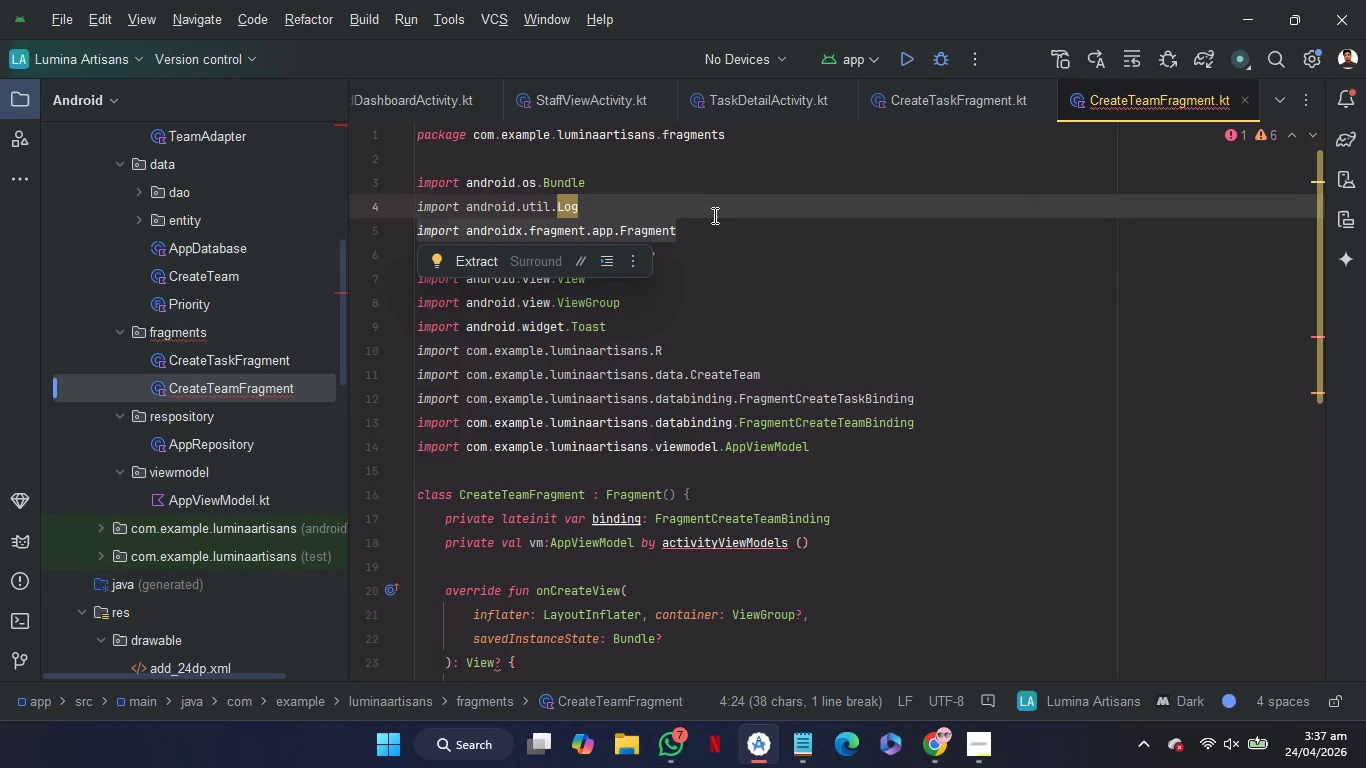 
key(ArrowDown)
 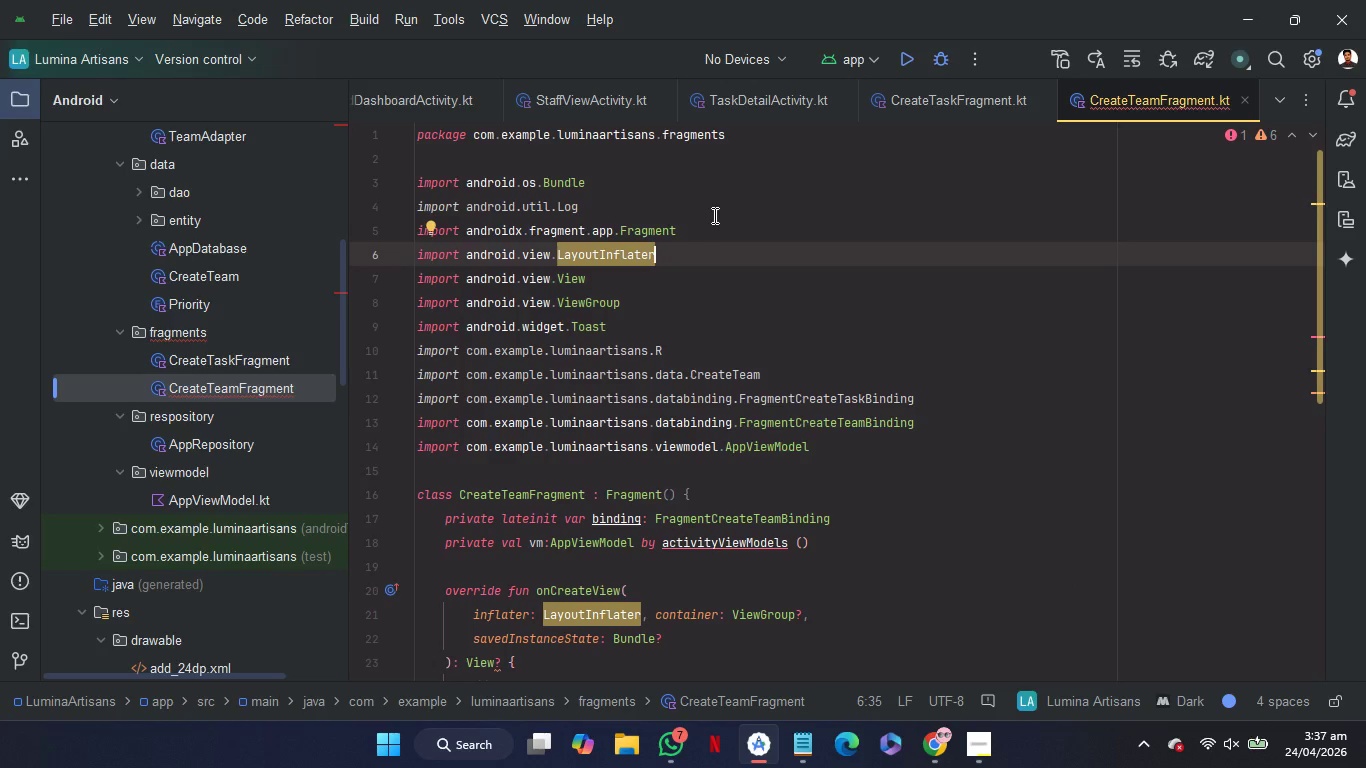 
key(ArrowUp)
 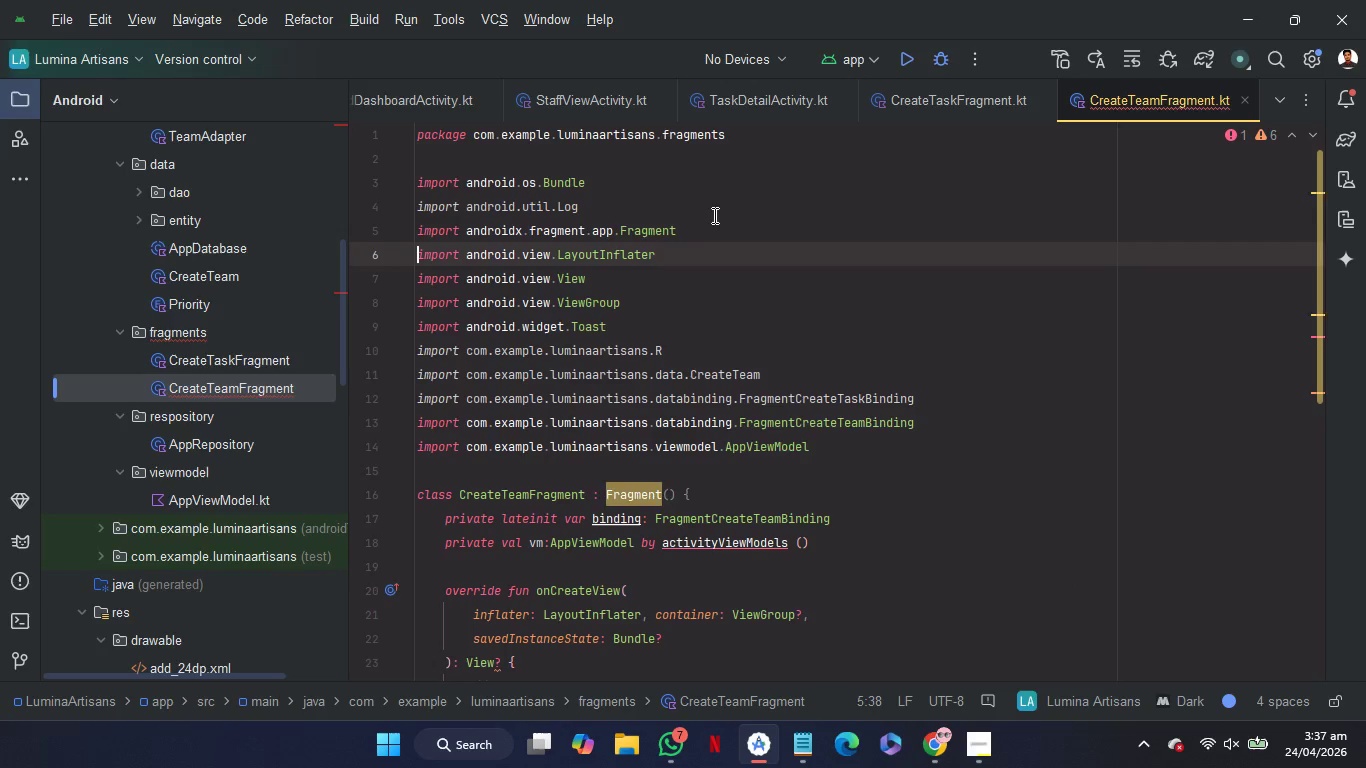 
key(ArrowRight)
 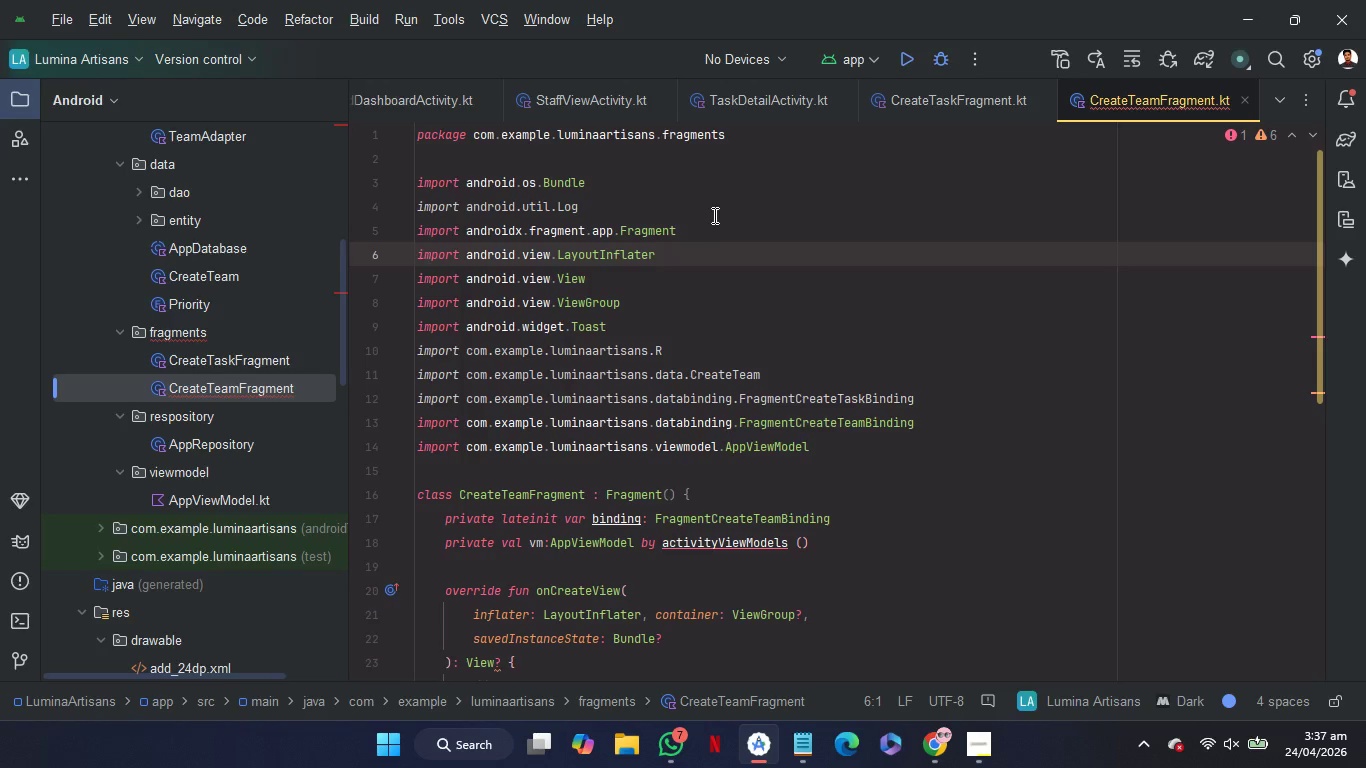 
key(ArrowLeft)
 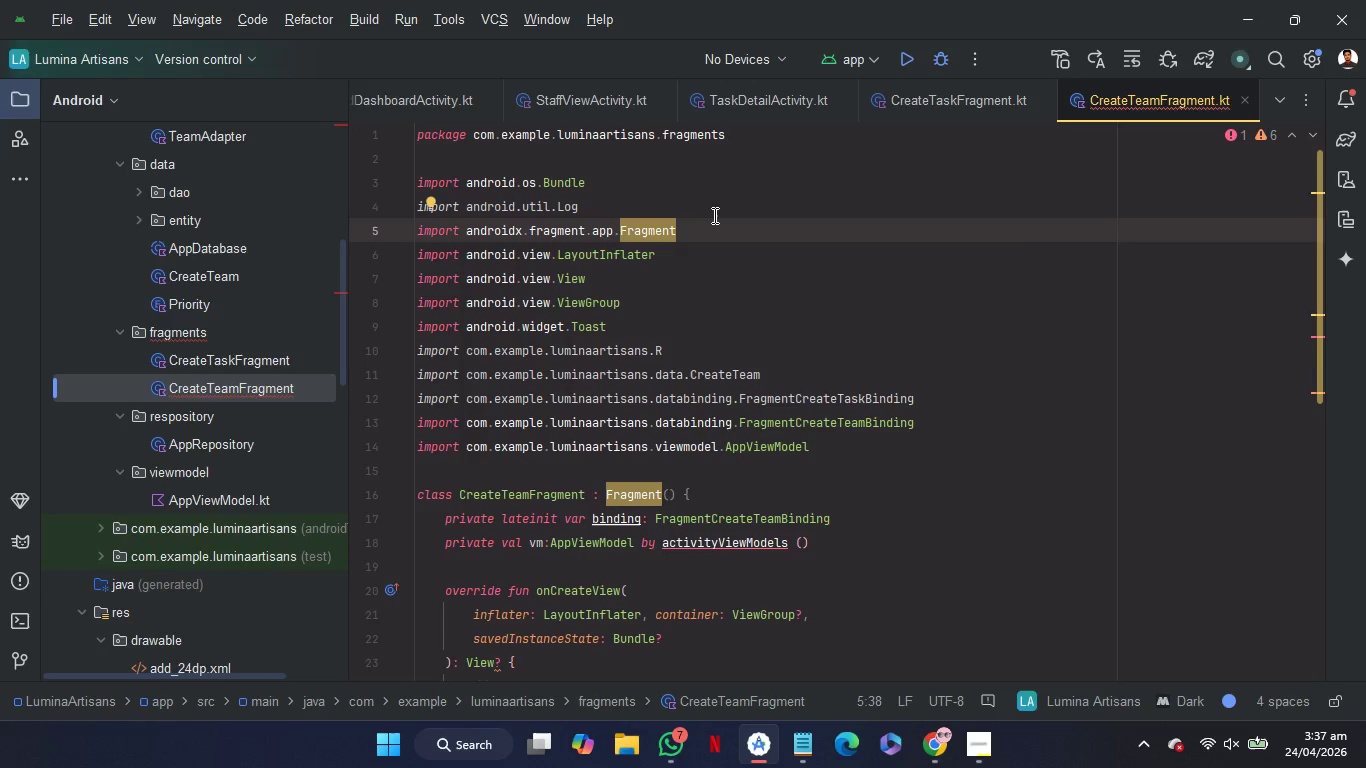 
key(Control+V)
 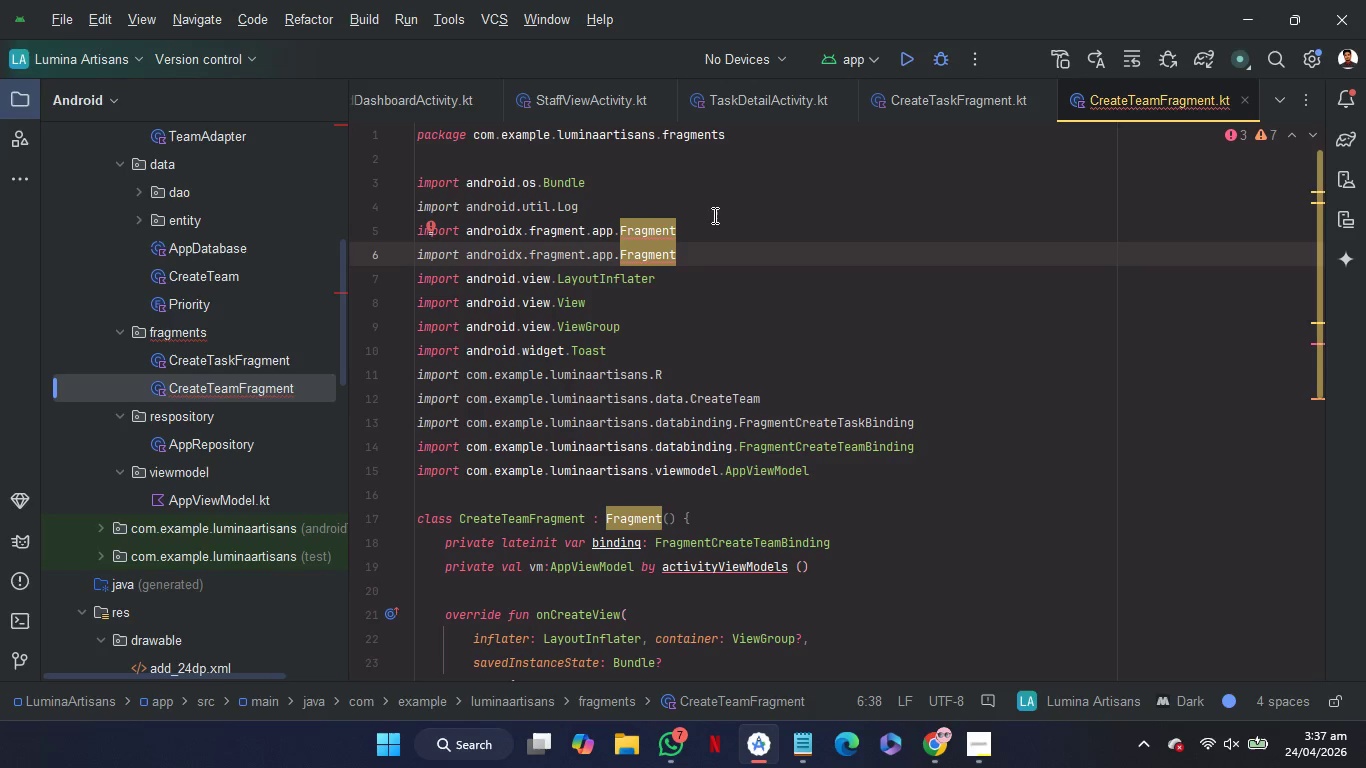 
key(Backspace)
 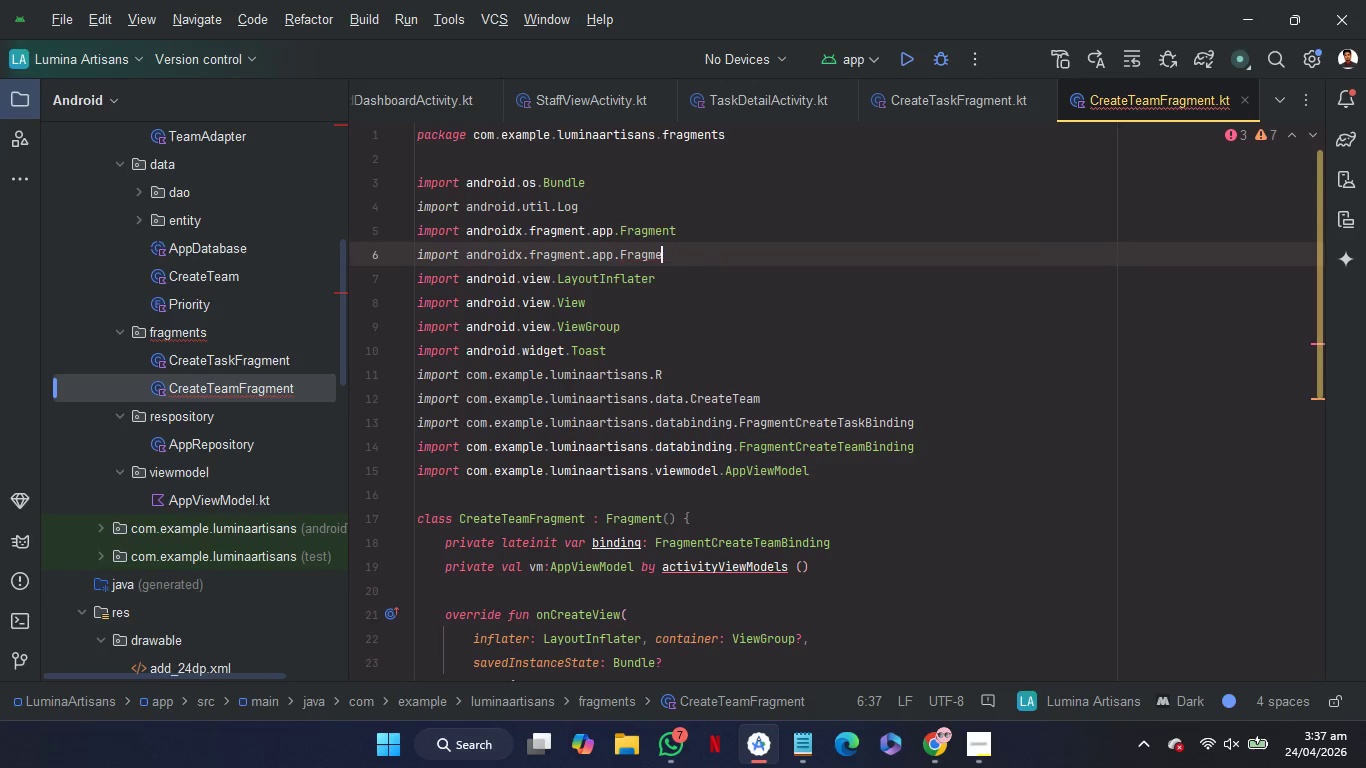 
key(Backspace)
 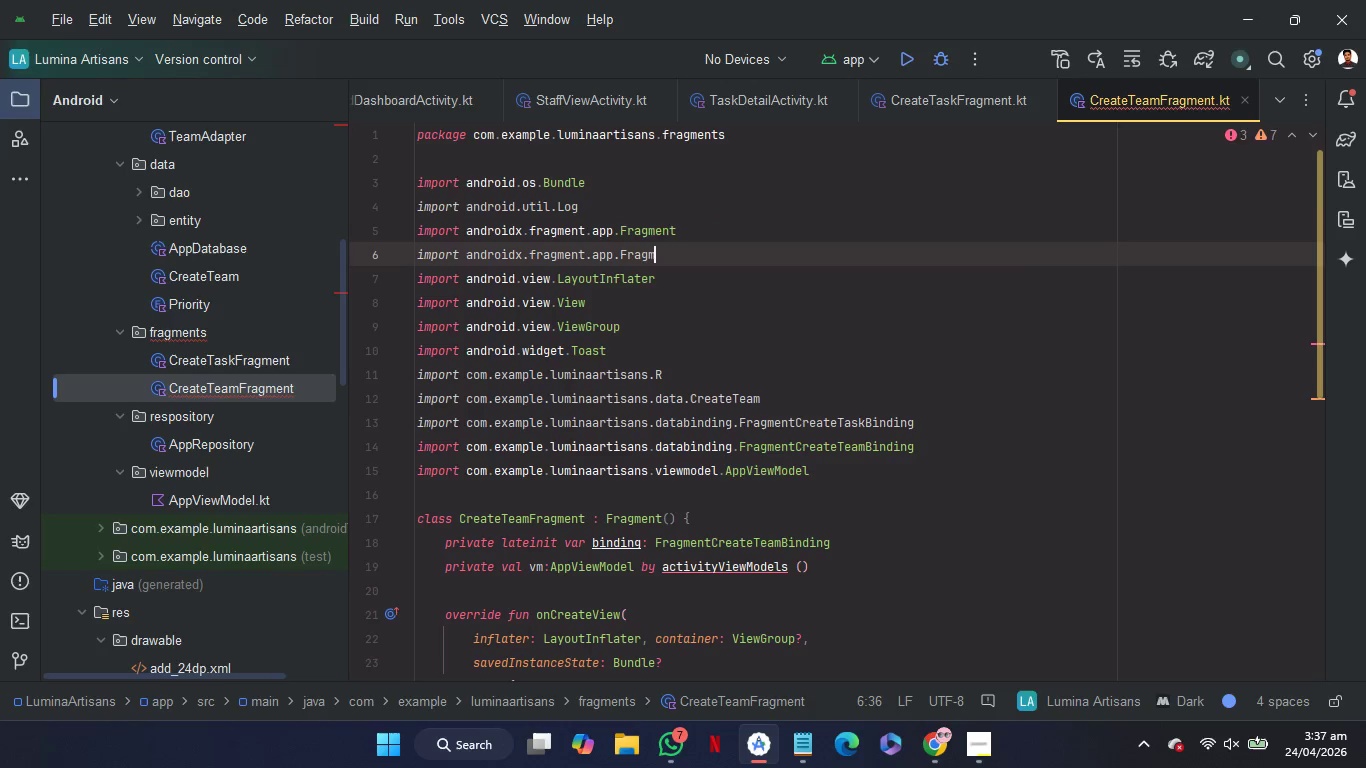 
key(Backspace)
 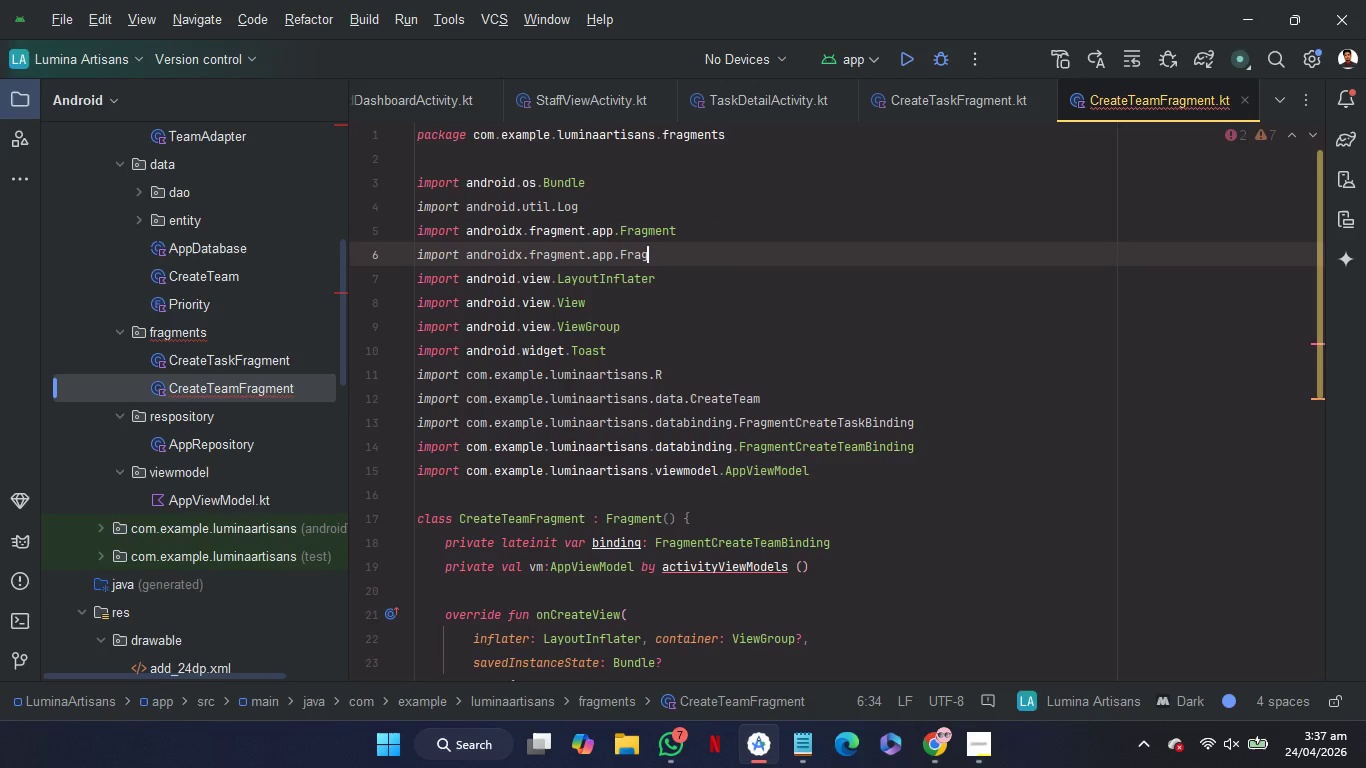 
key(Backspace)
 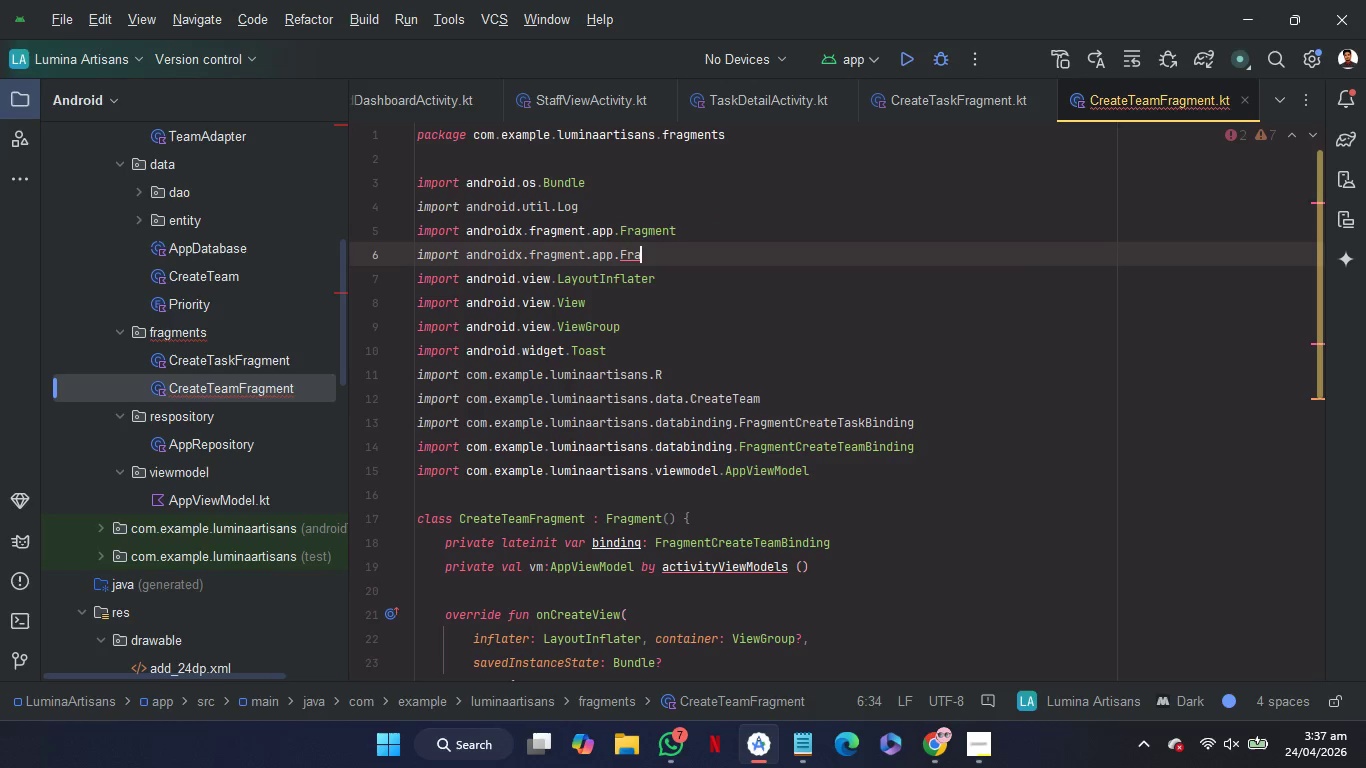 
key(Backspace)
 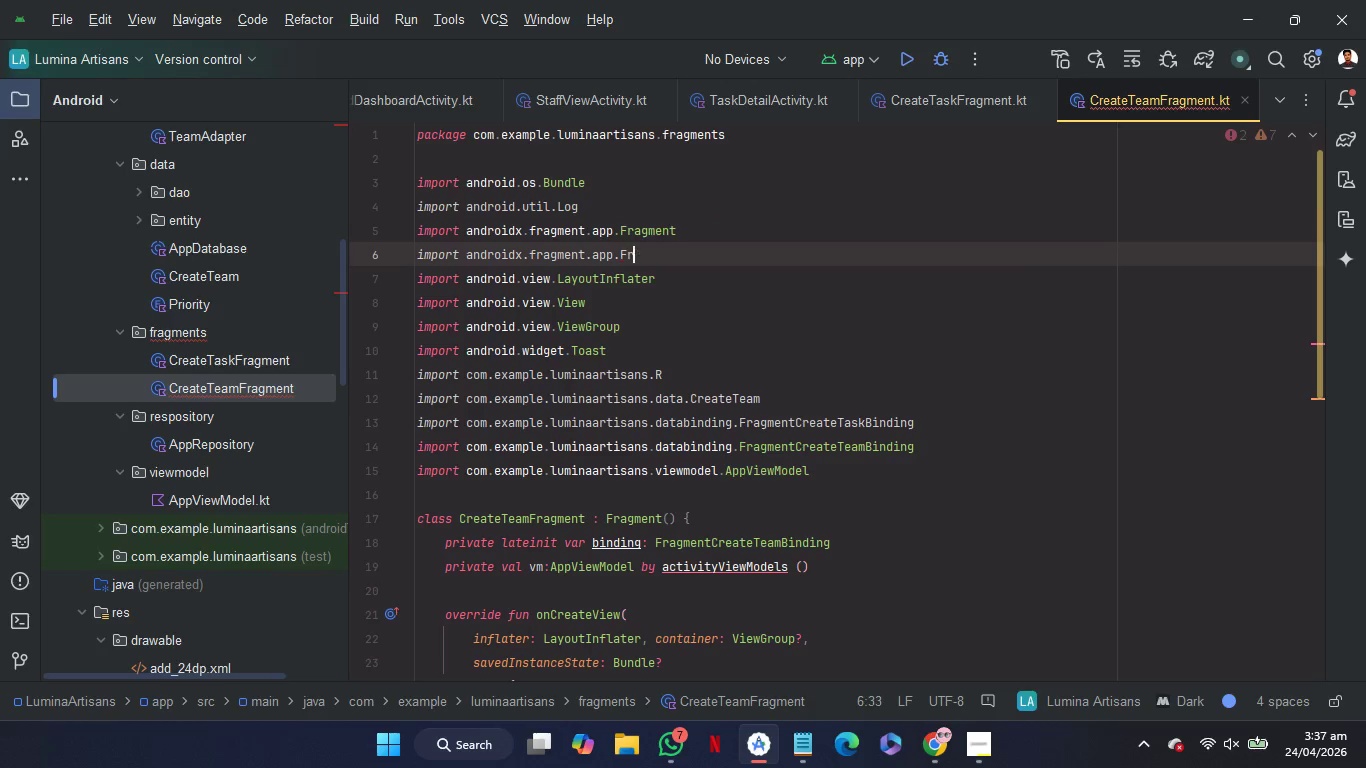 
key(Backspace)
 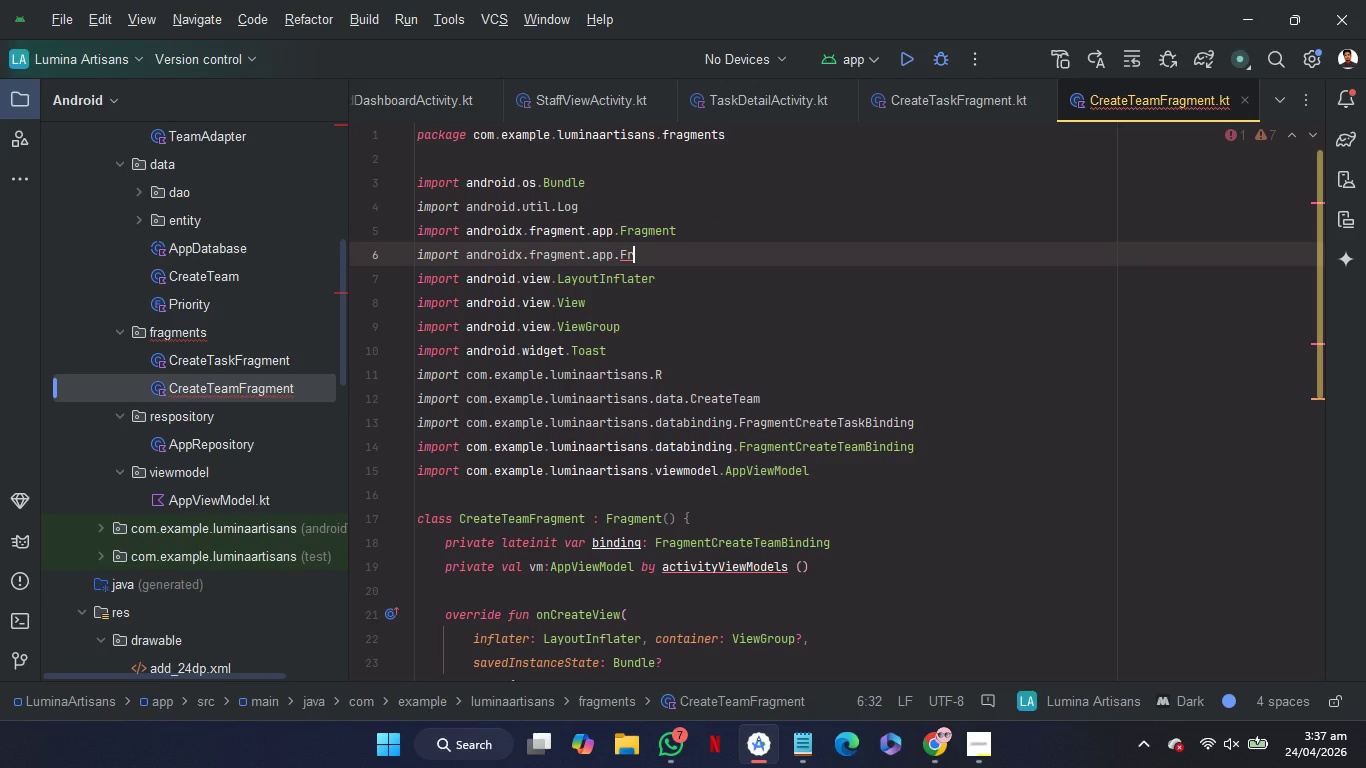 
key(Backspace)
 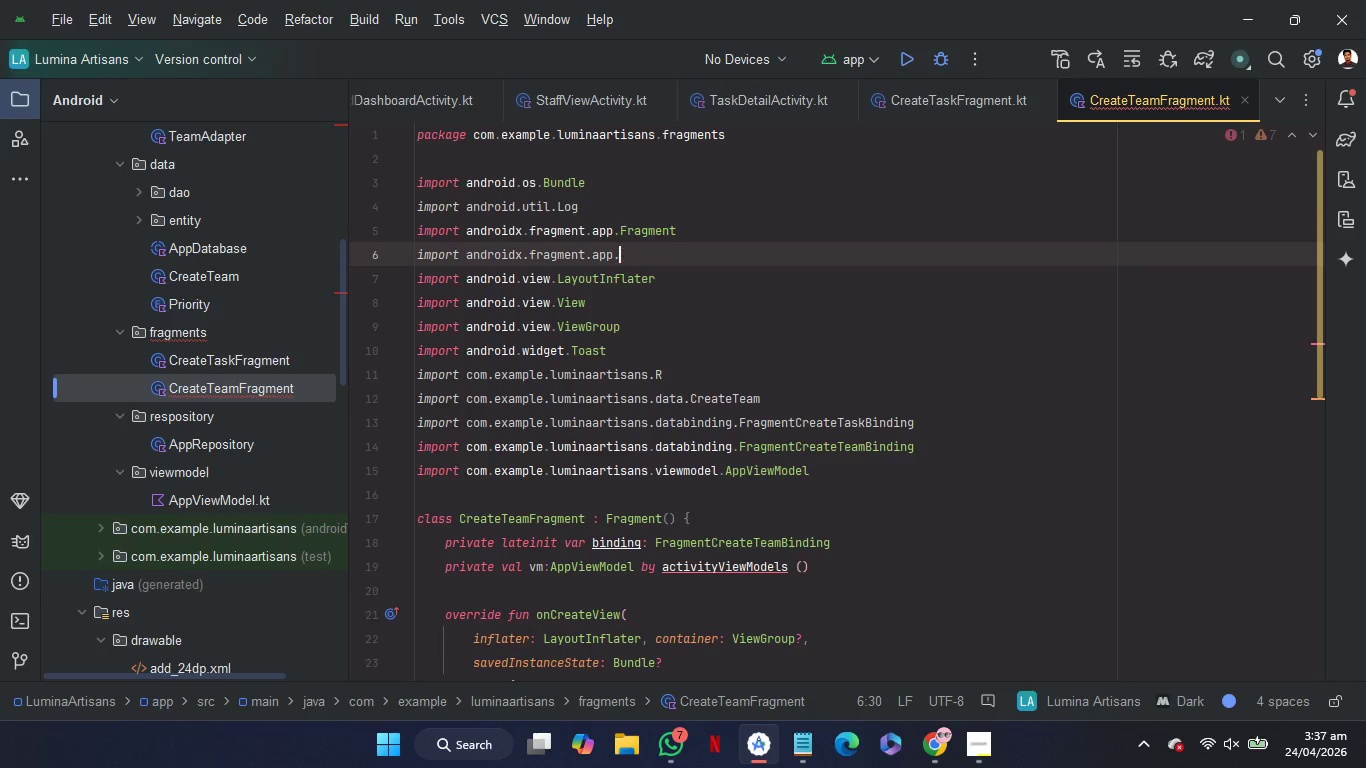 
key(Backspace)
 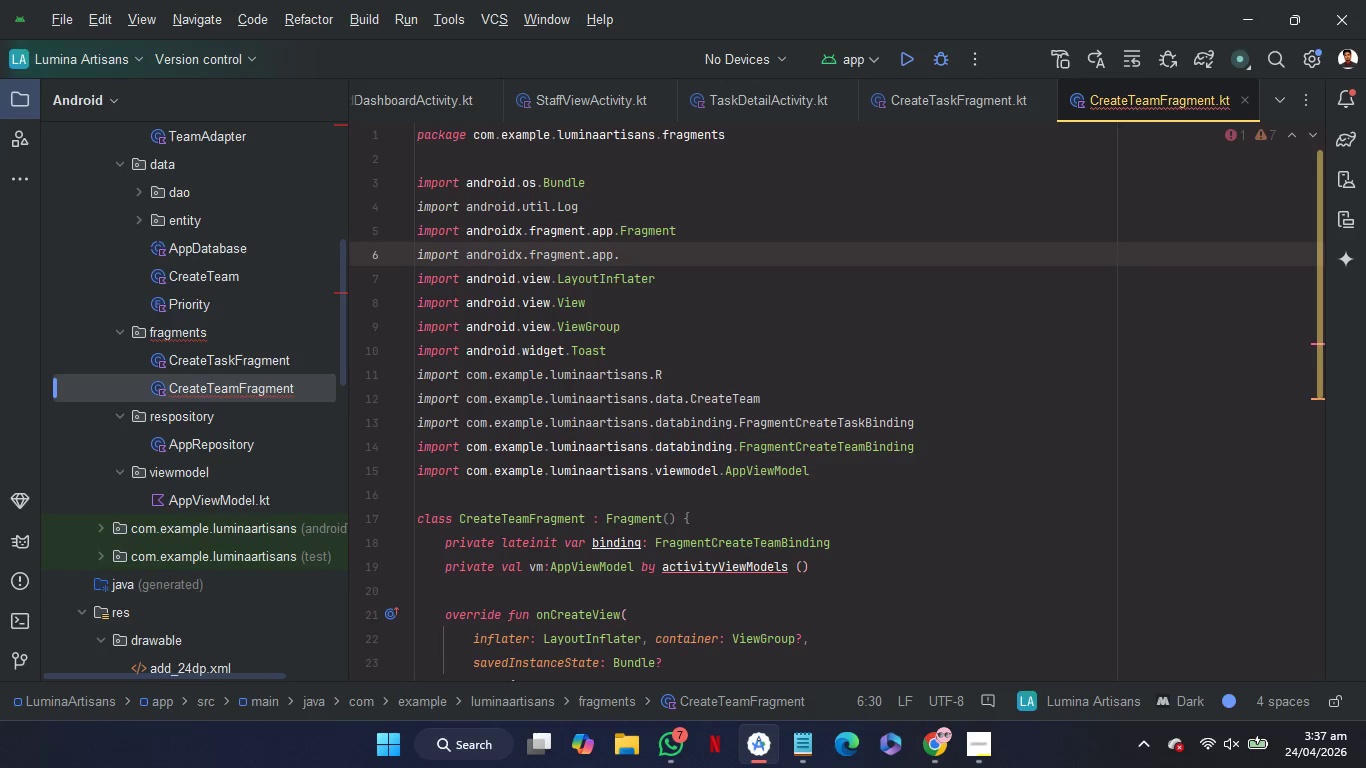 
key(Backspace)
 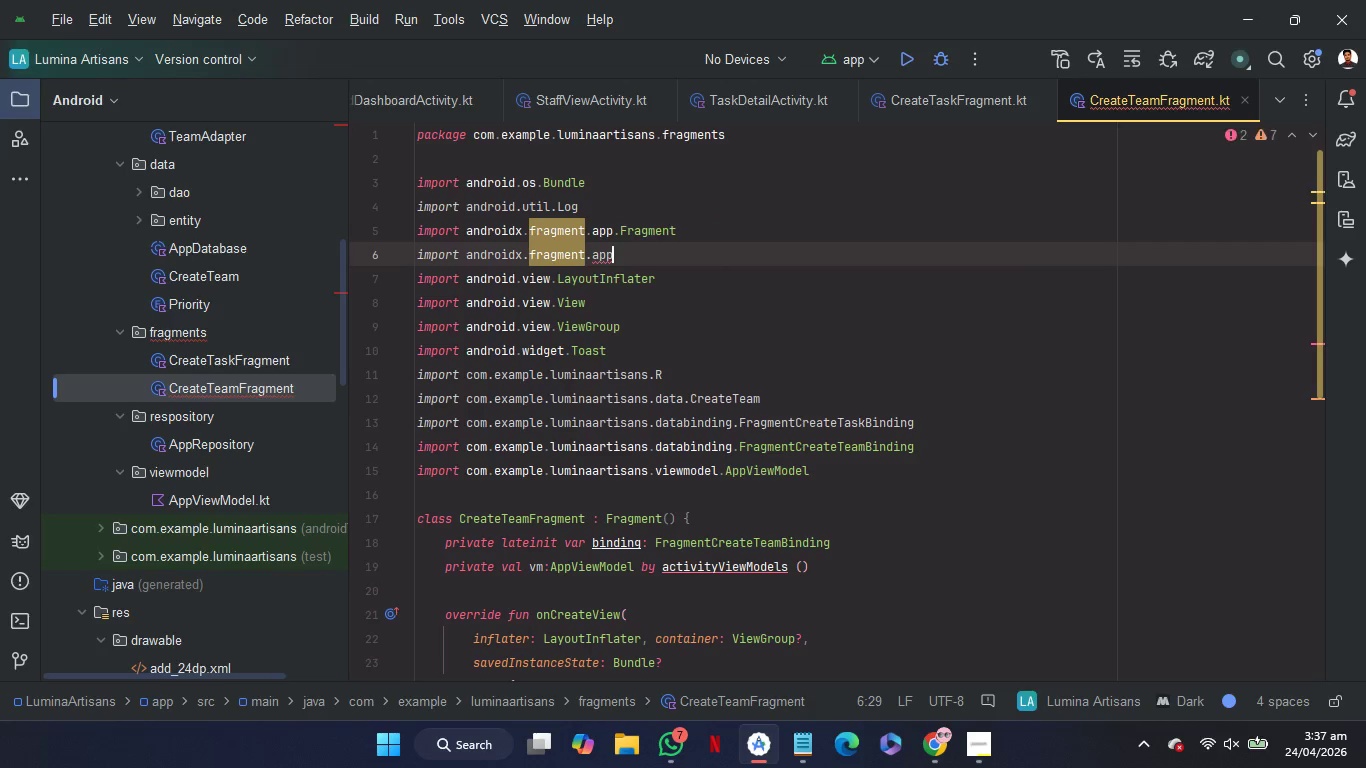 
key(Period)
 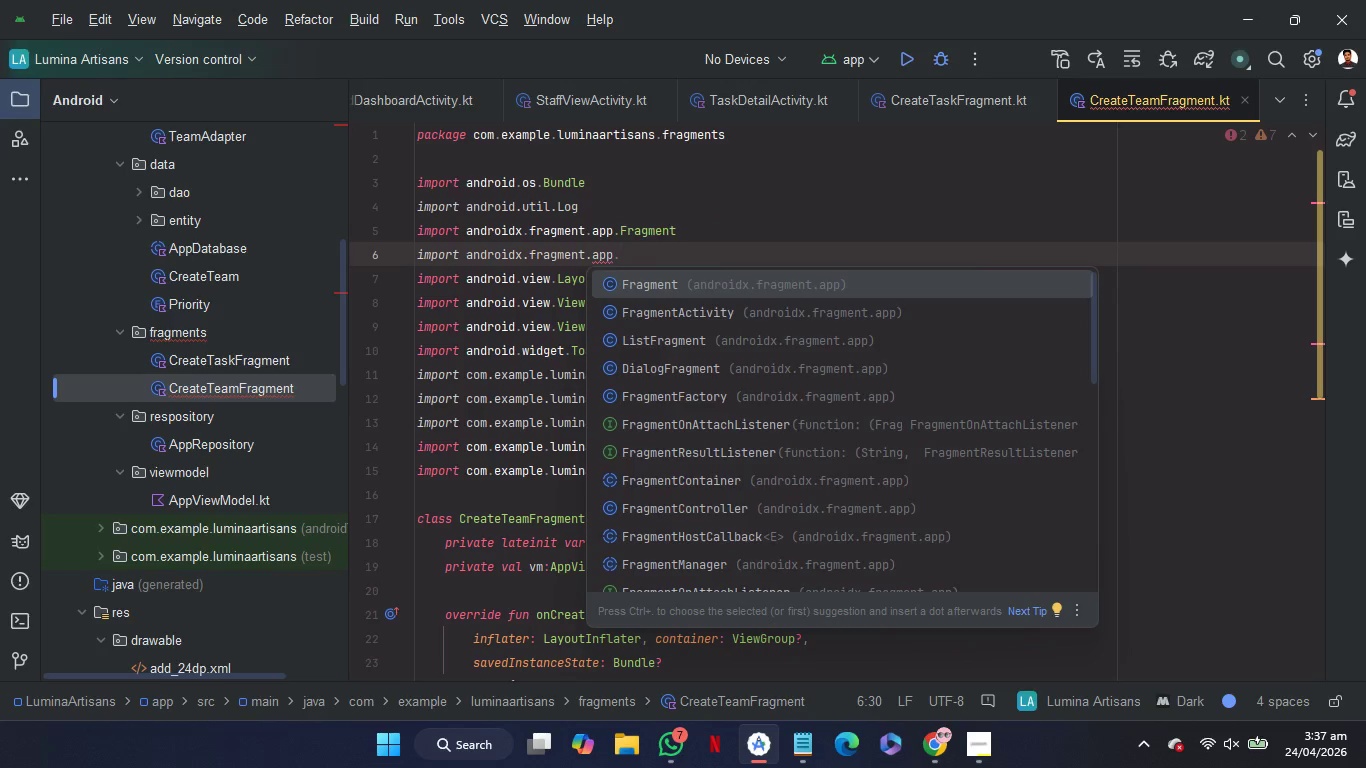 
key(A)
 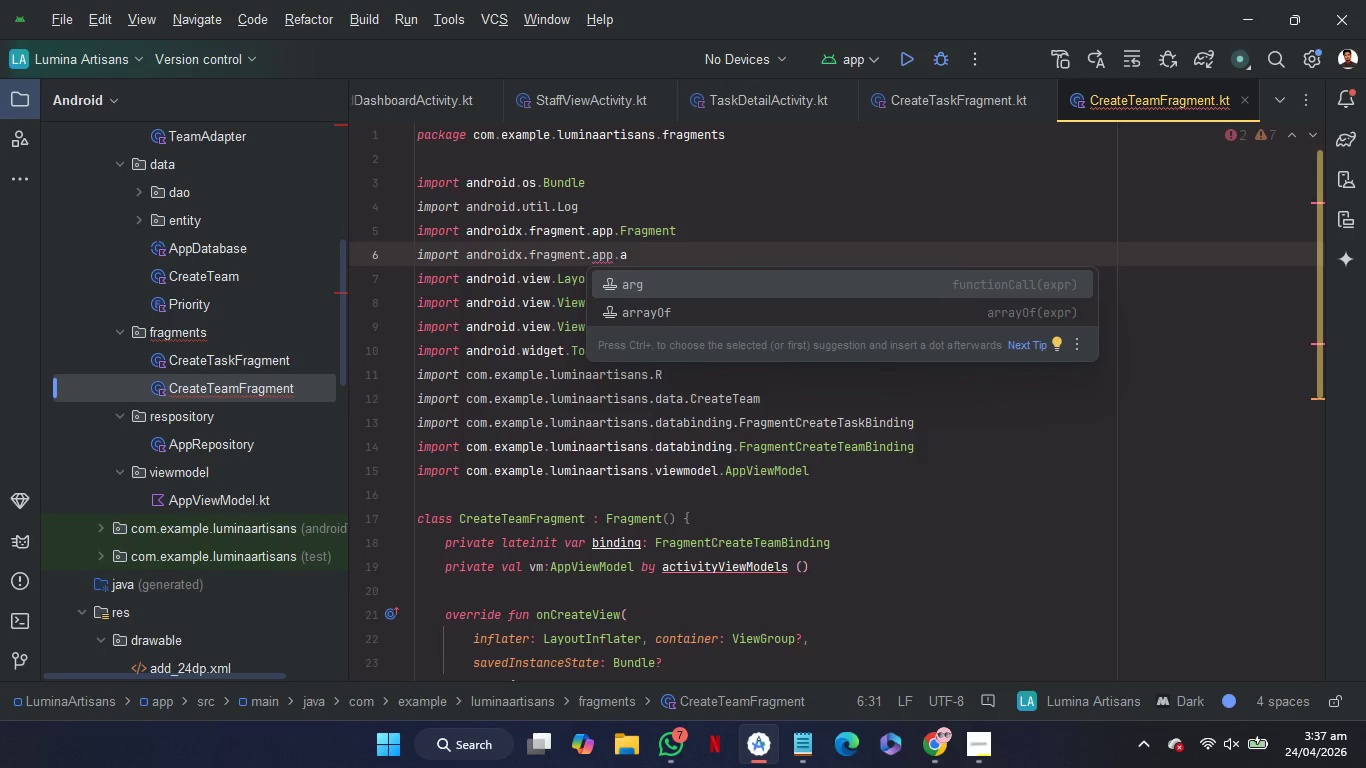 
wait(8.14)
 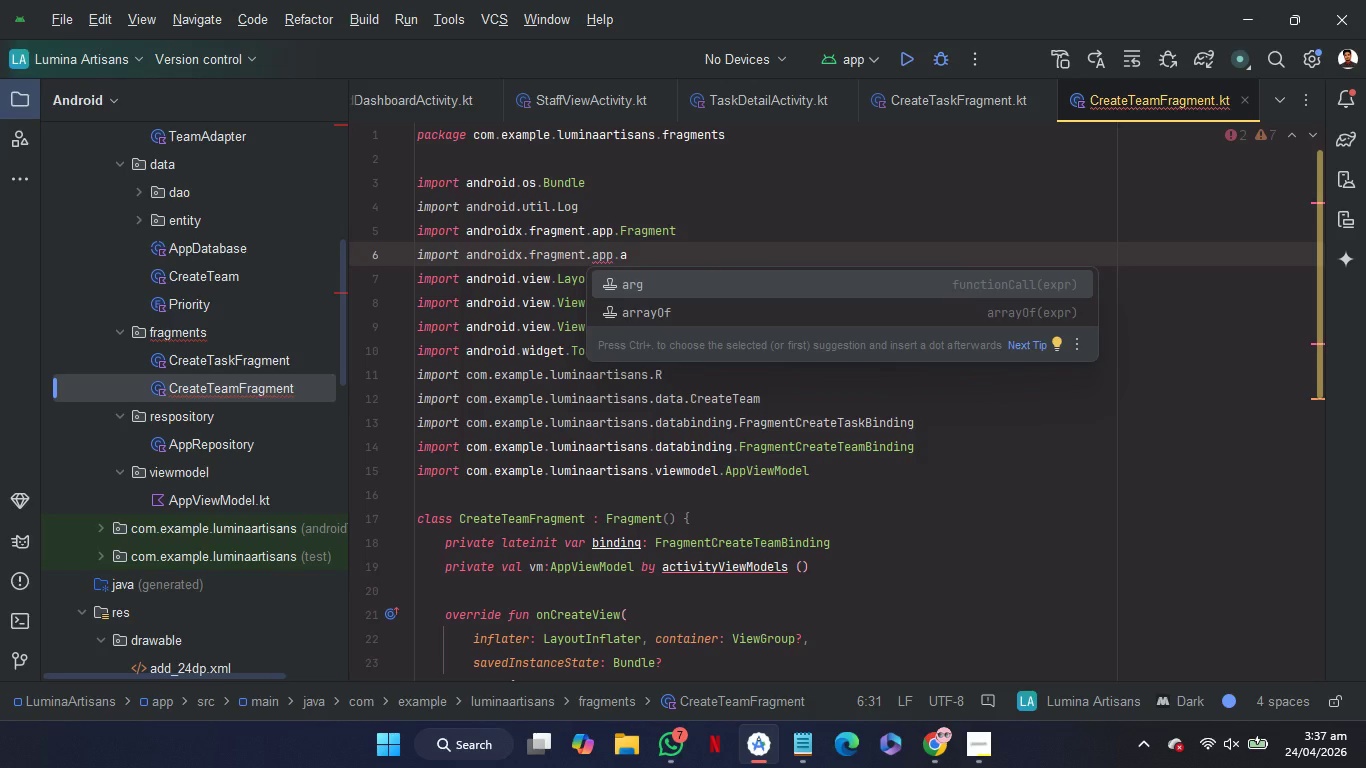 
key(Backspace)
 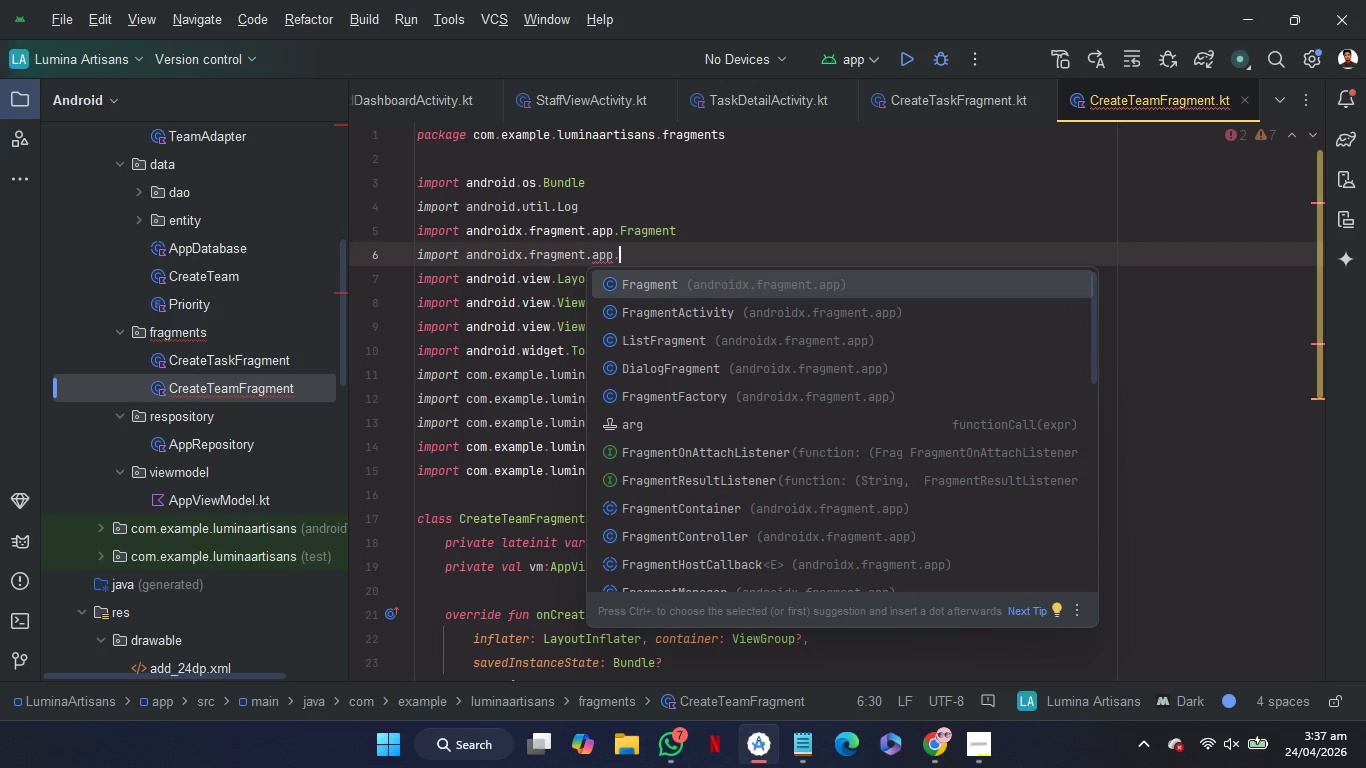 
type(az)
 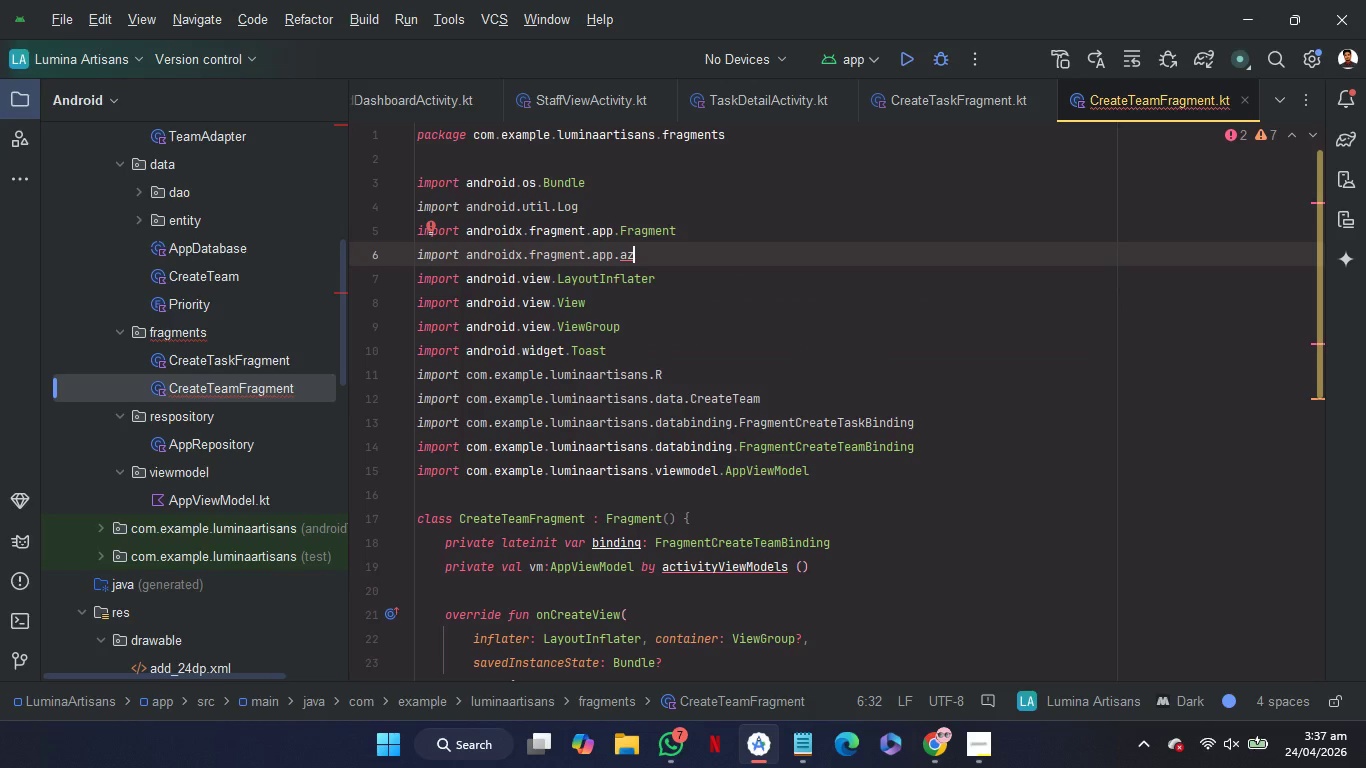 
left_click_drag(start_coordinate=[673, 251], to_coordinate=[700, 238])
 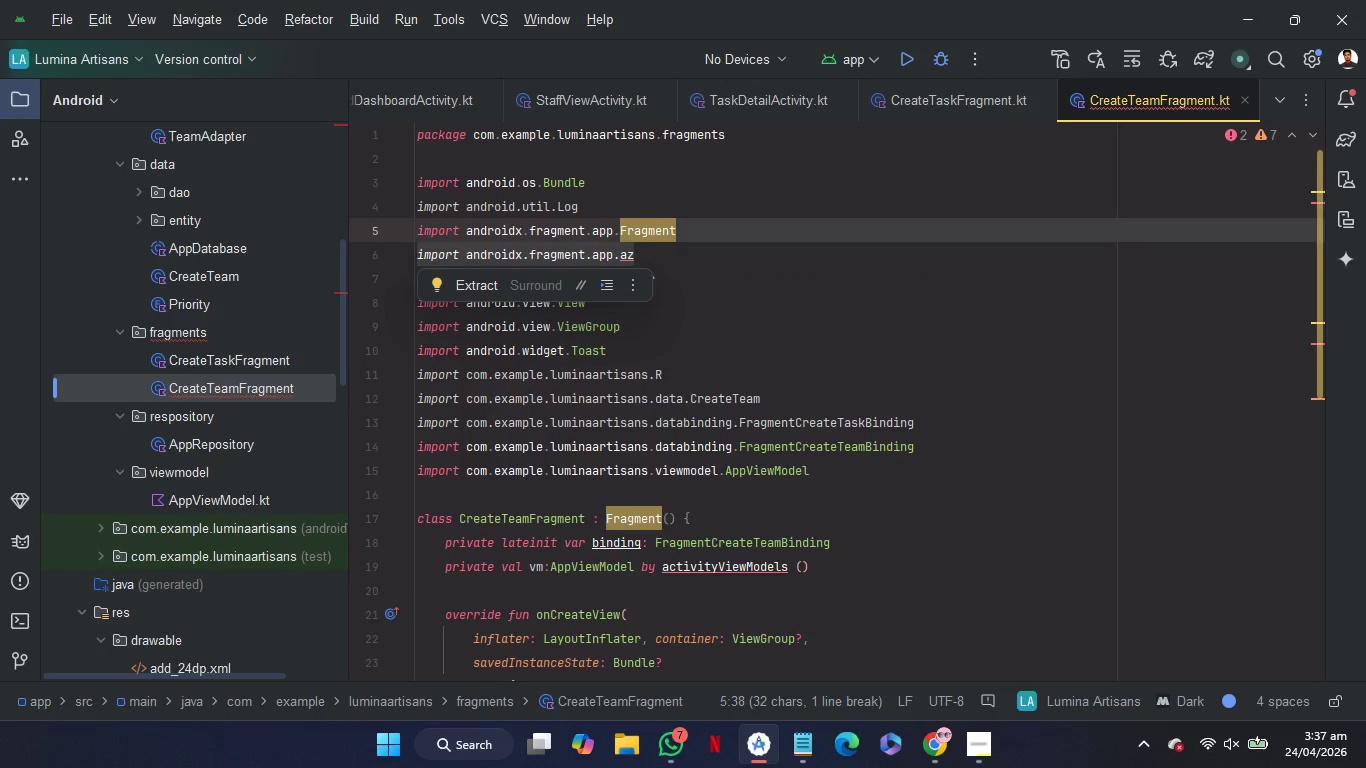 
key(Backspace)
 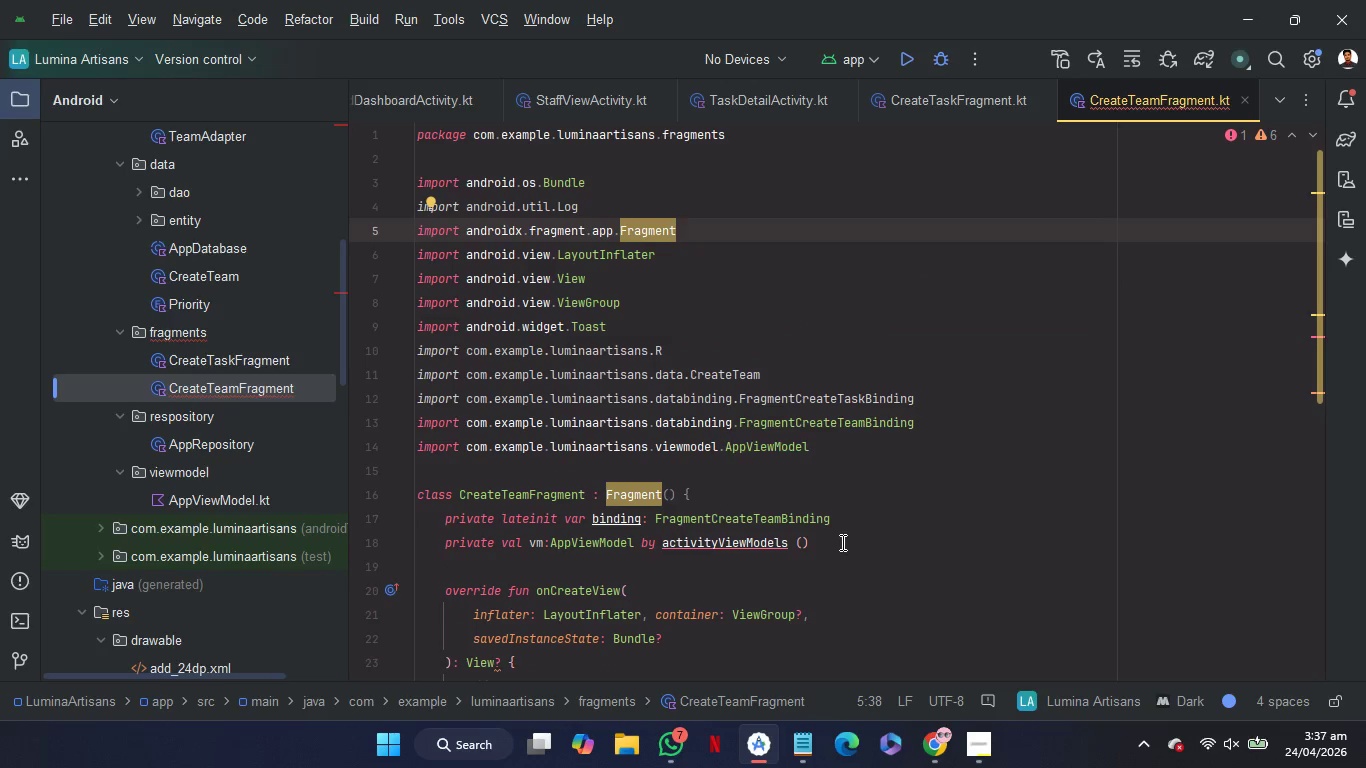 
left_click_drag(start_coordinate=[841, 541], to_coordinate=[447, 546])
 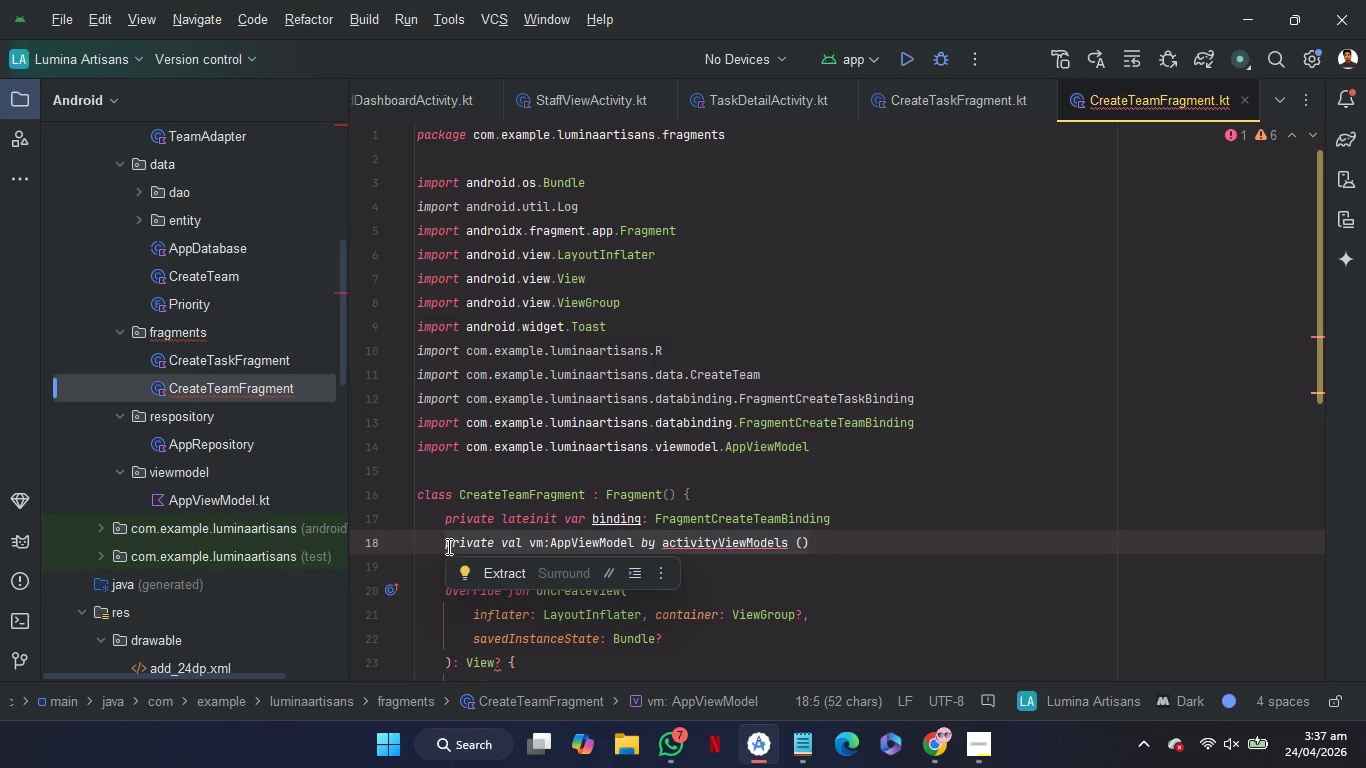 
key(Control+C)
 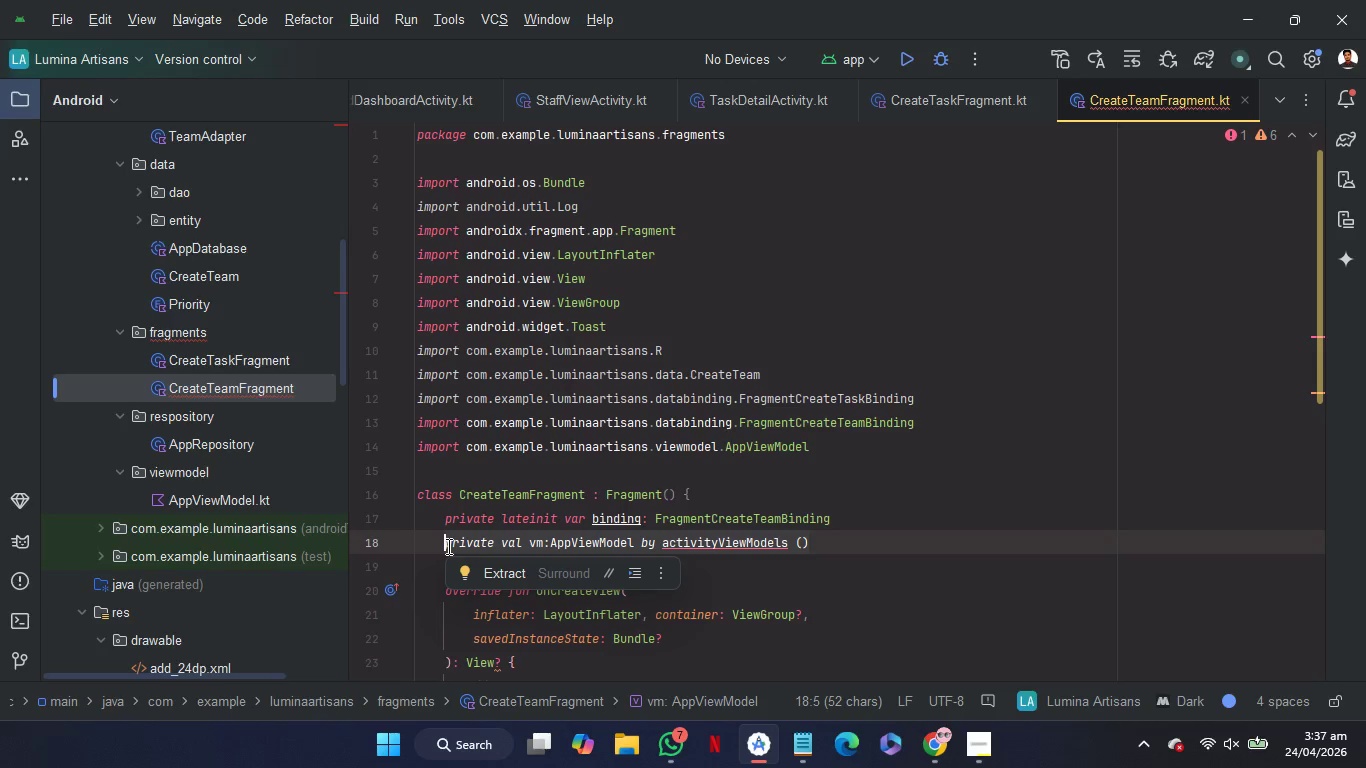 
key(Control+C)
 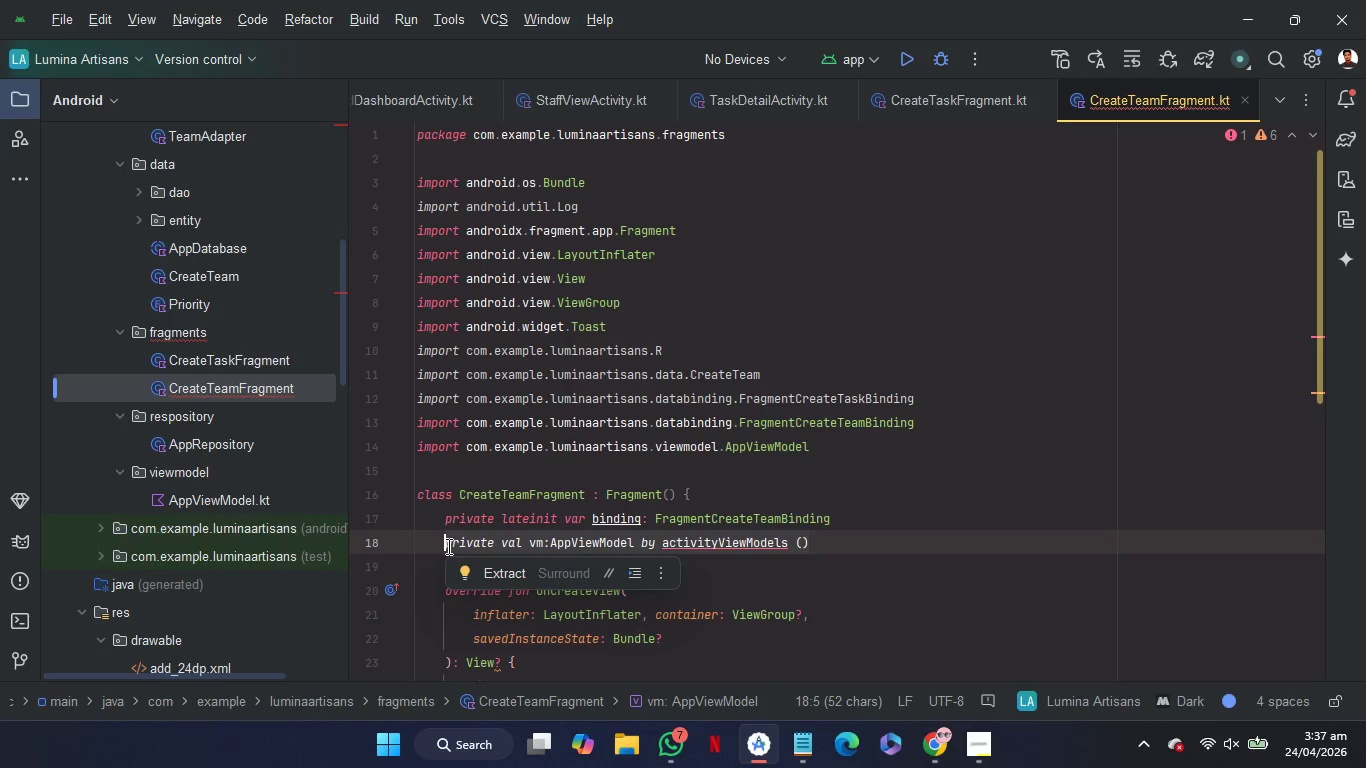 
key(Control+C)
 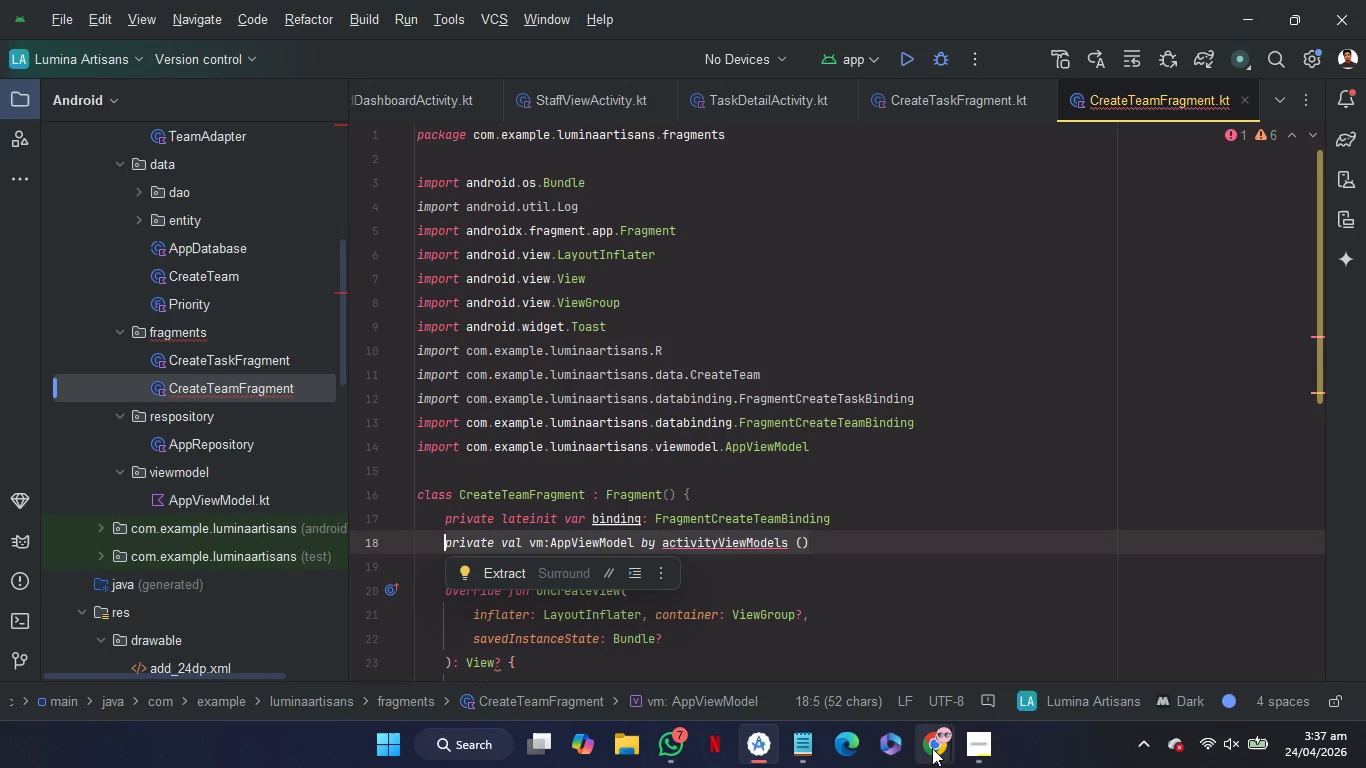 
left_click([932, 748])
 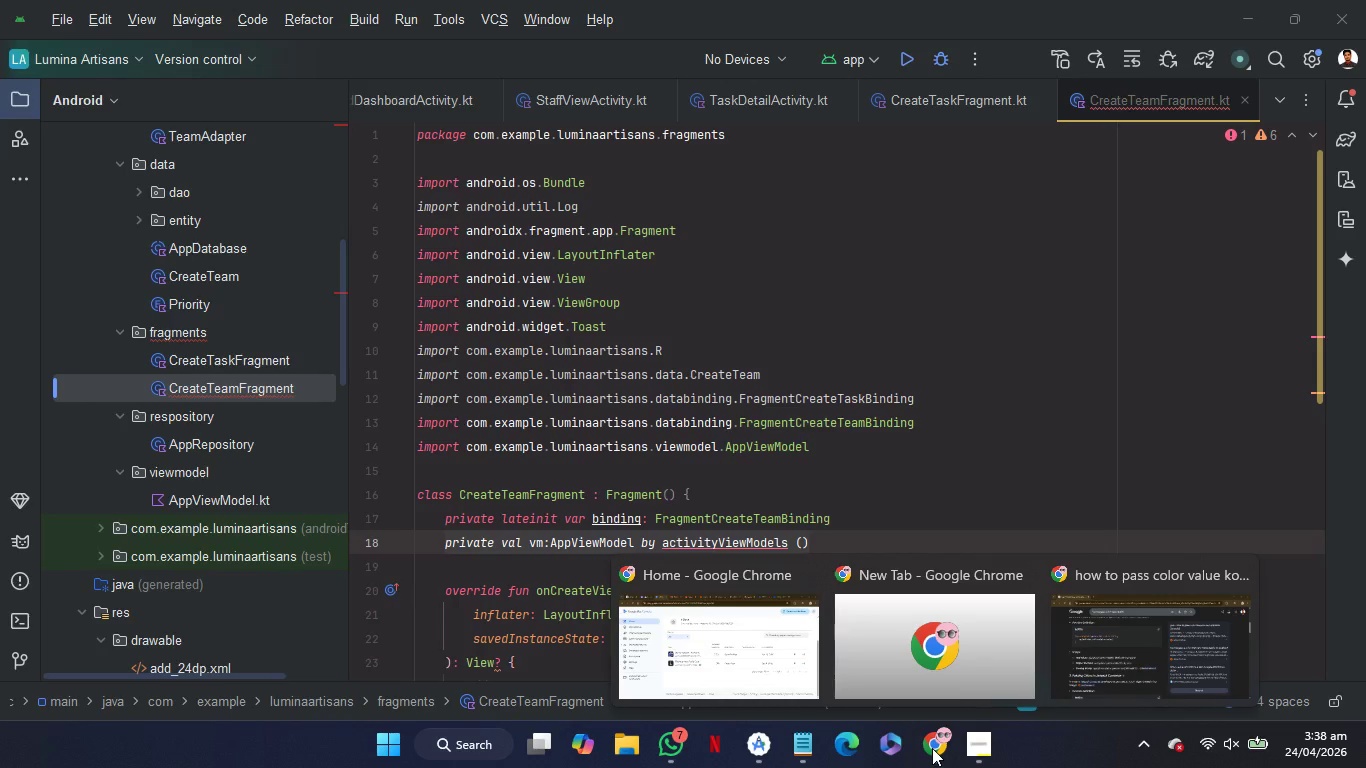 
left_click([1110, 639])
 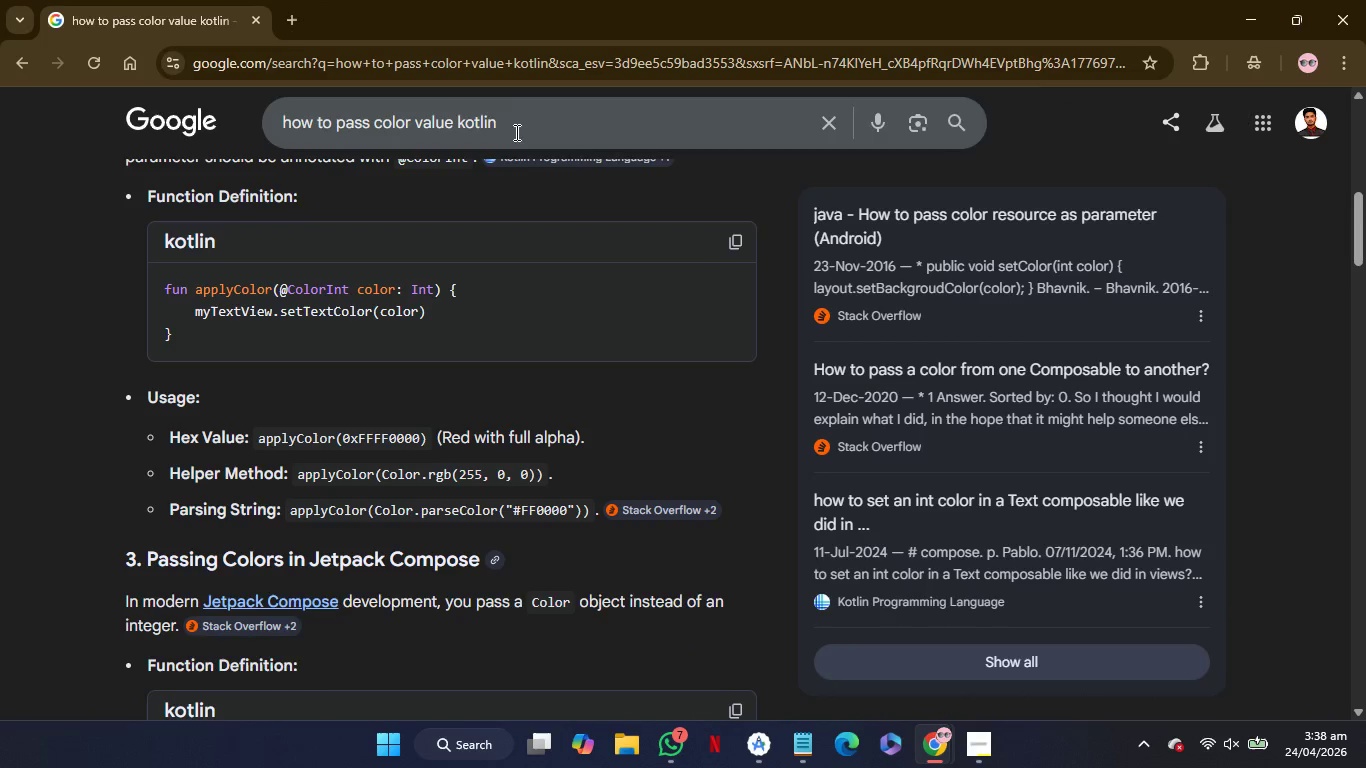 
left_click_drag(start_coordinate=[522, 126], to_coordinate=[242, 129])
 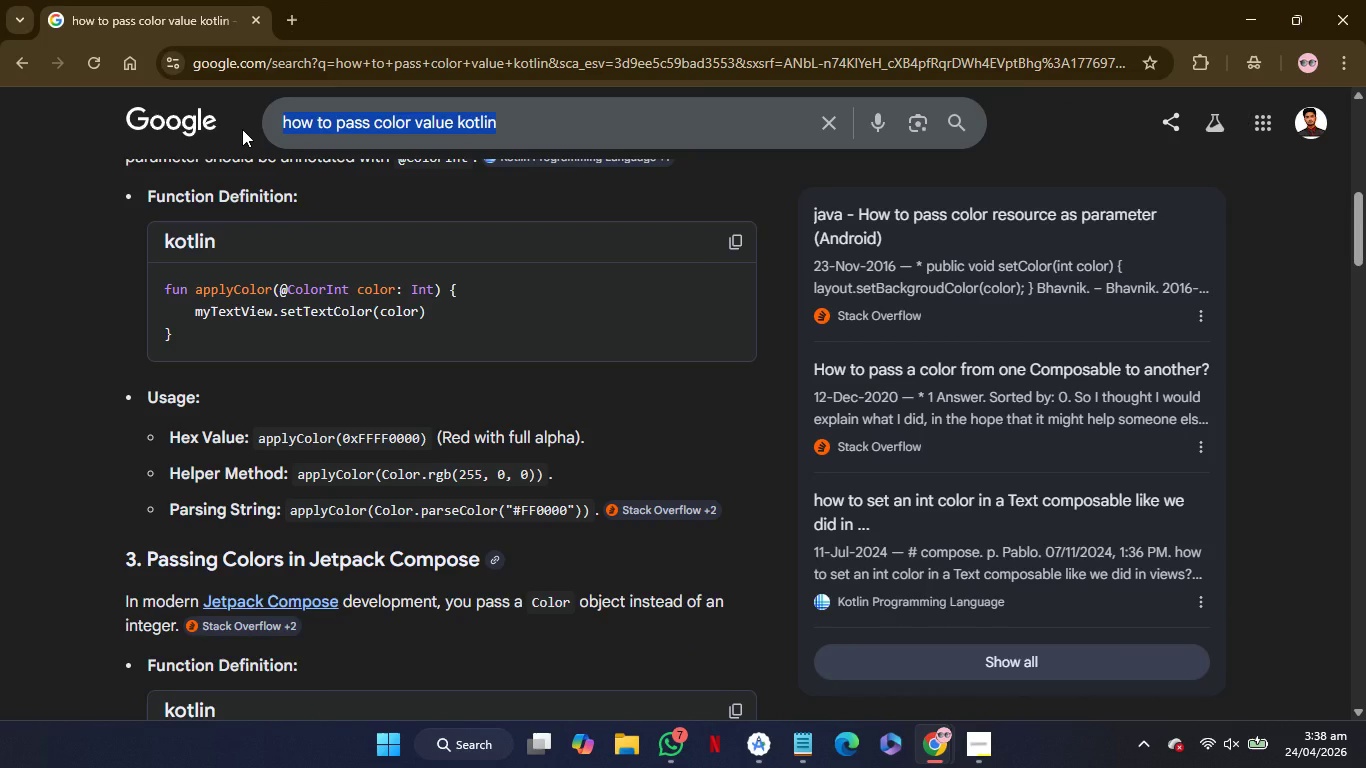 
key(Control+V)
 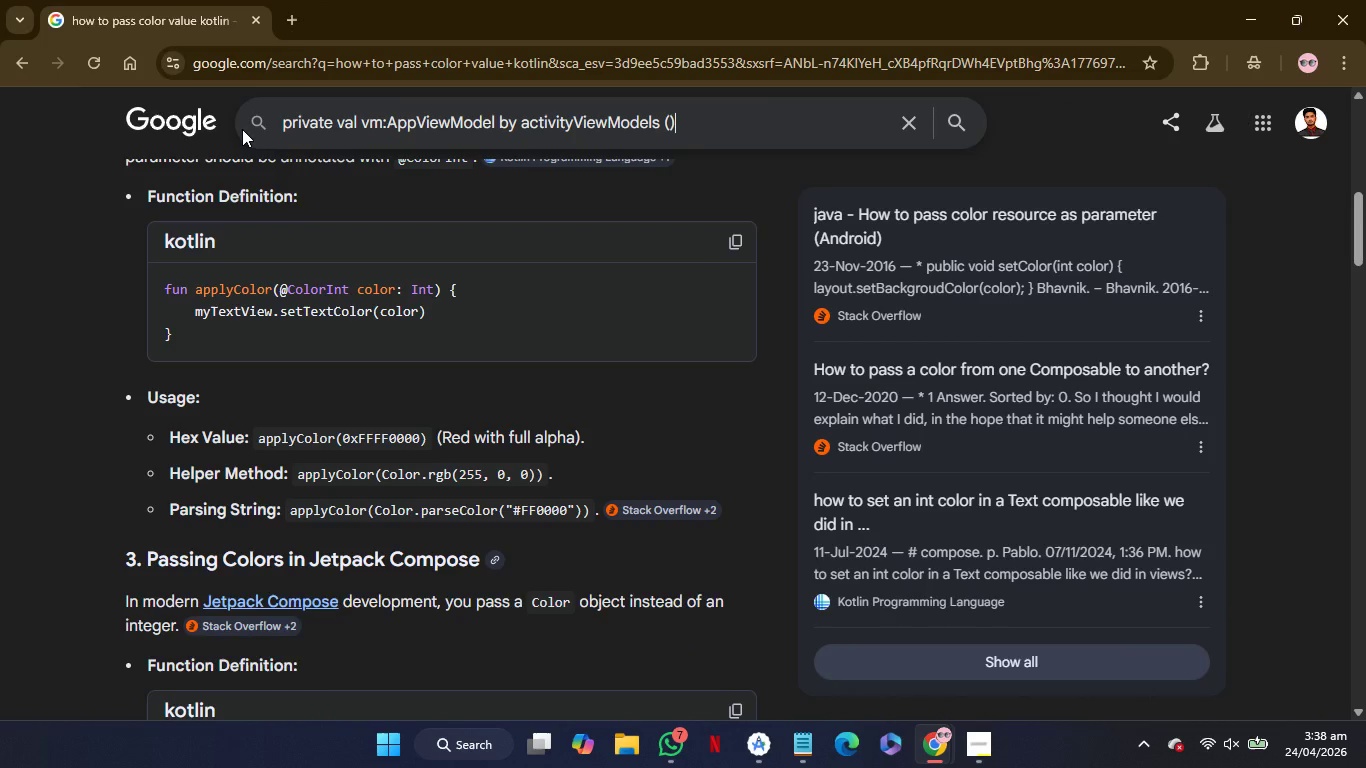 
key(Enter)
 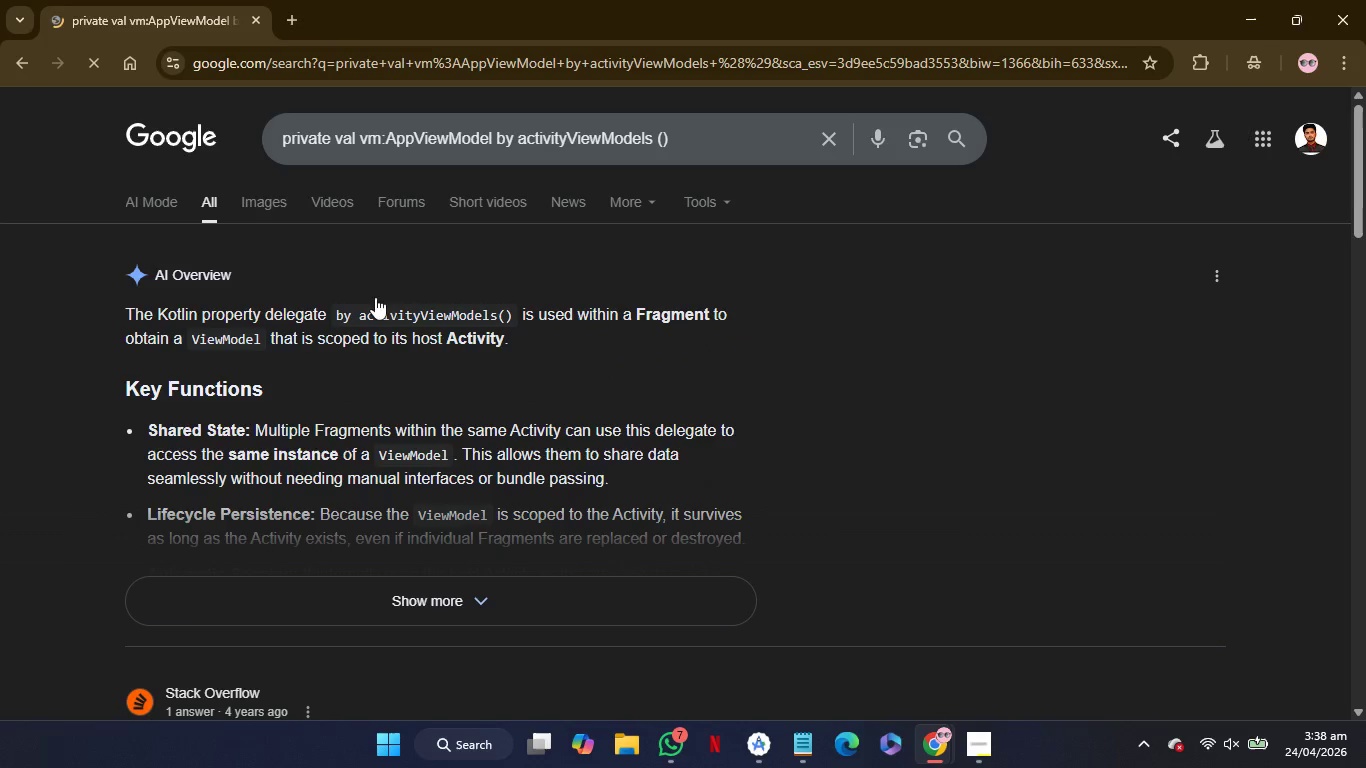 
left_click([481, 597])
 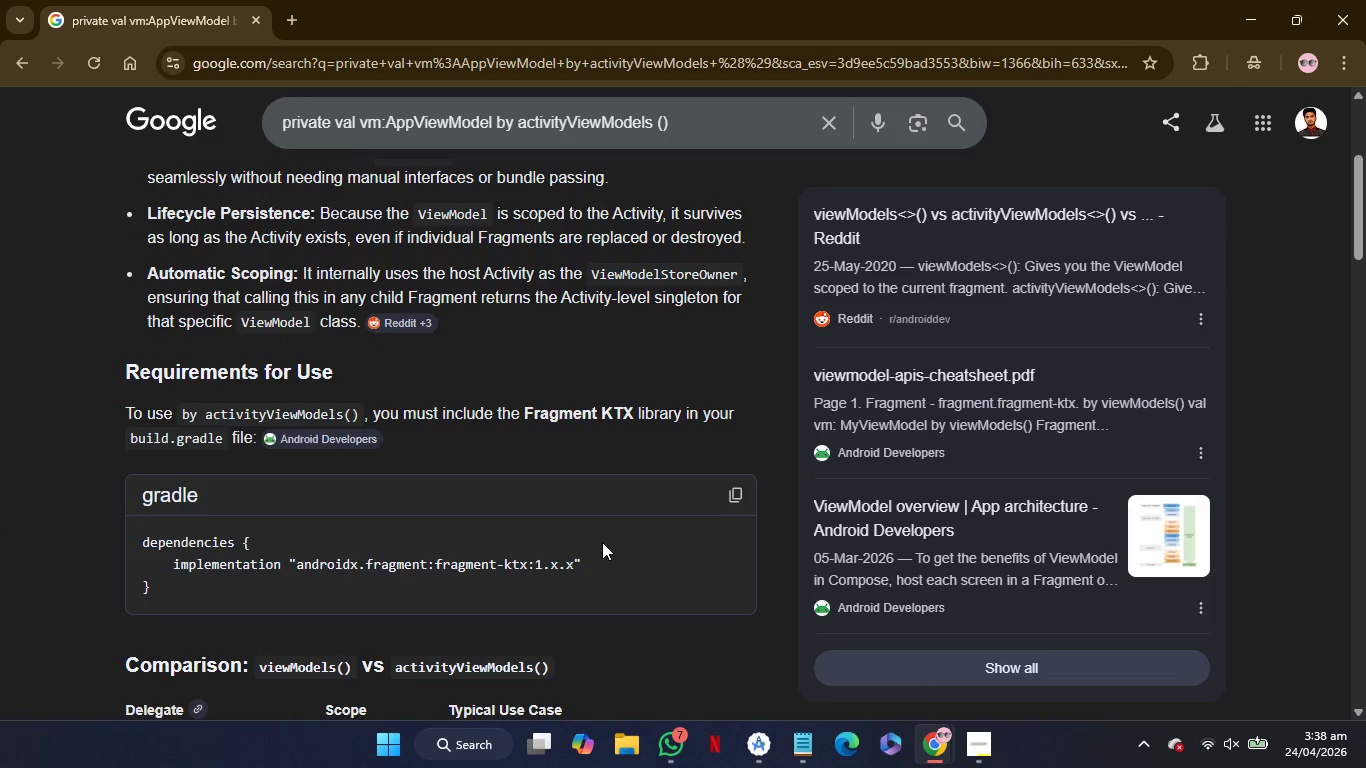 
wait(8.3)
 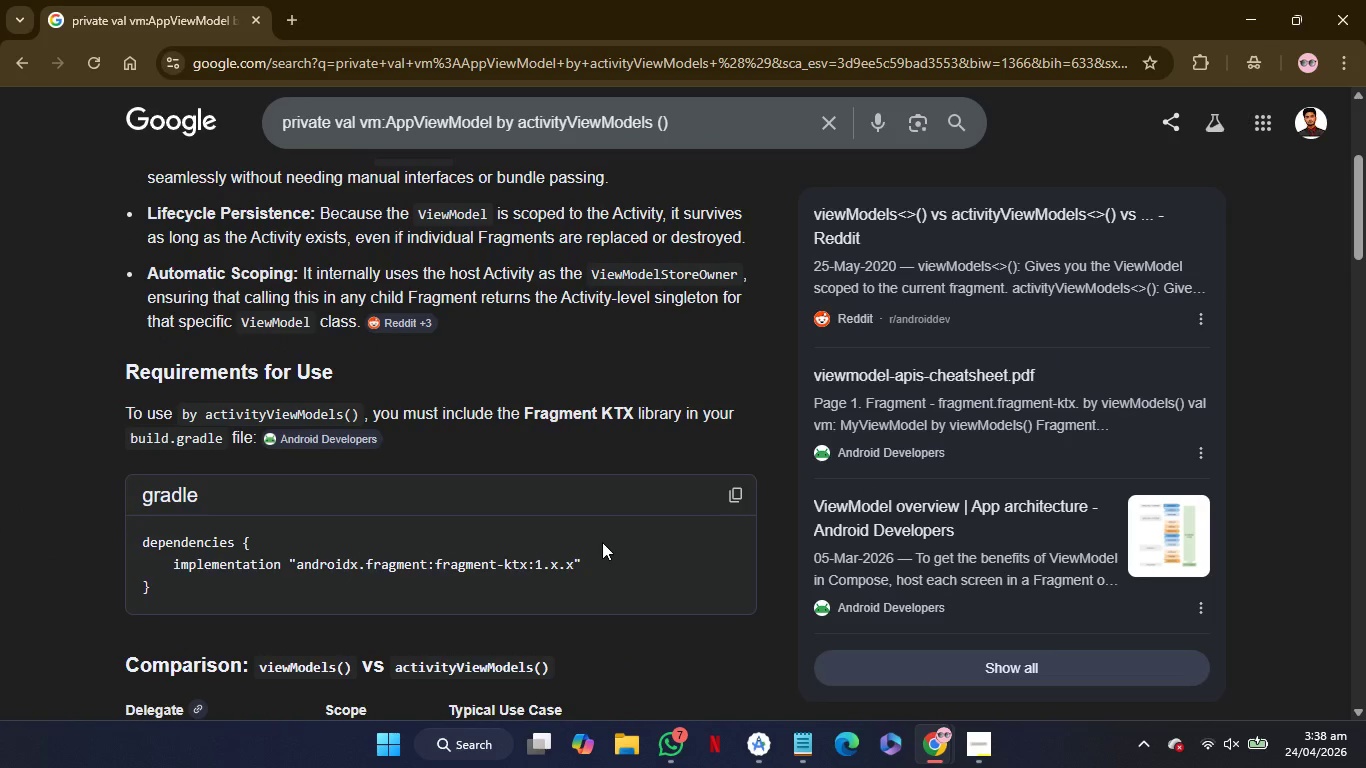 
mouse_move([725, 530])
 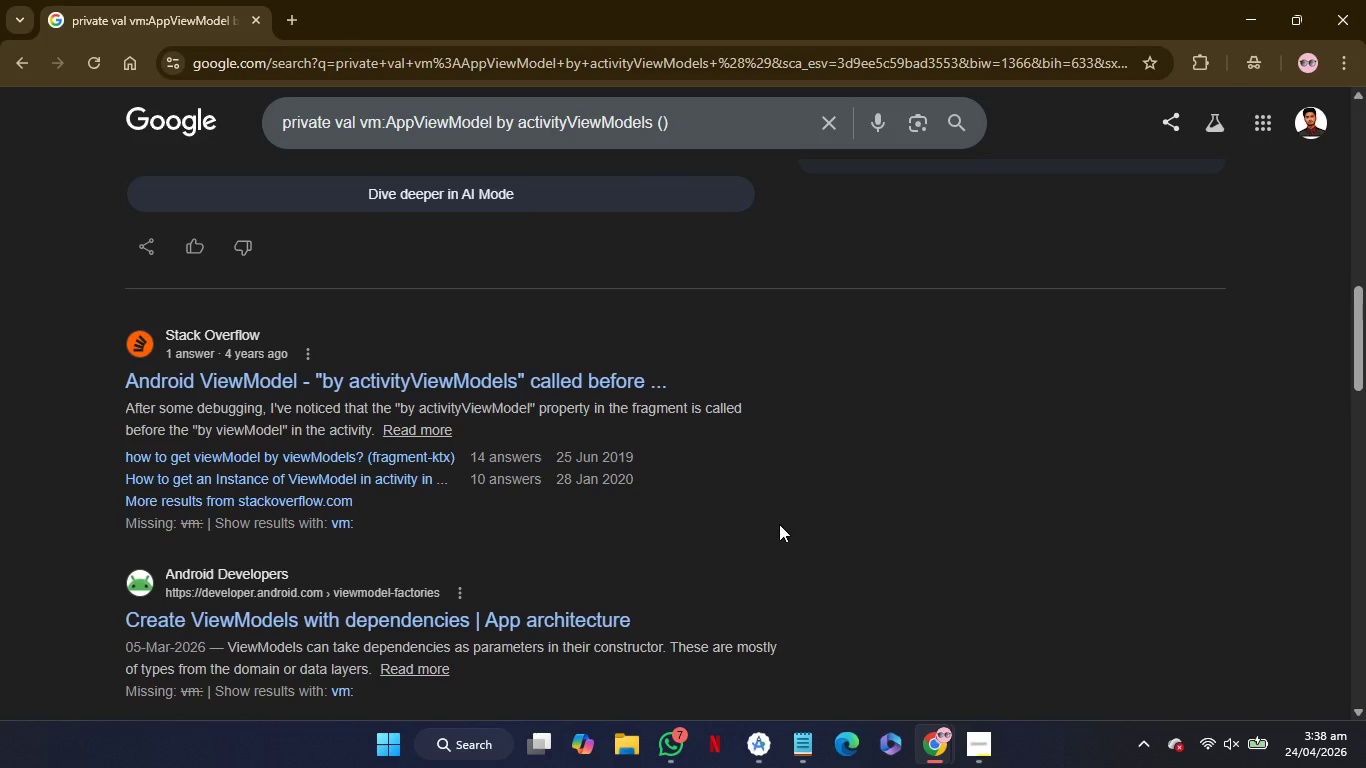 
wait(16.07)
 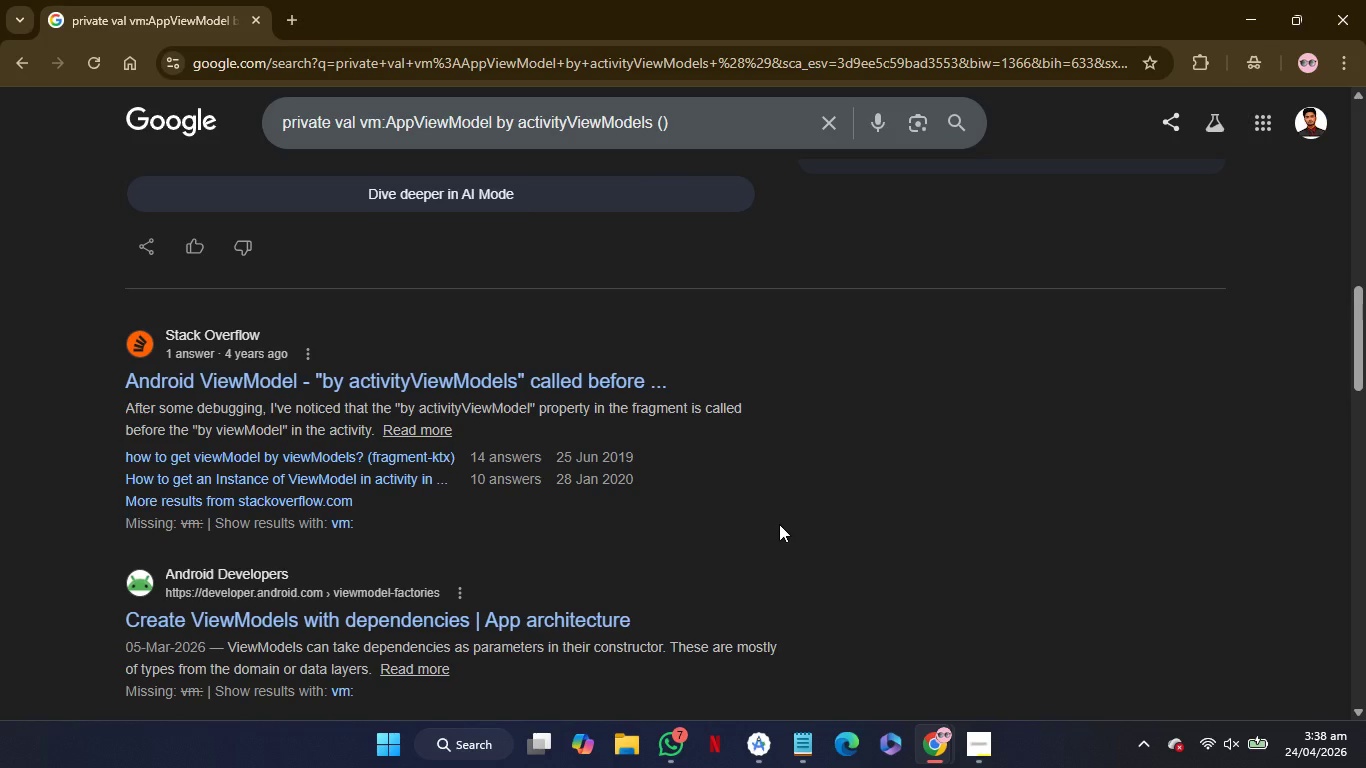 
left_click([1230, 7])
 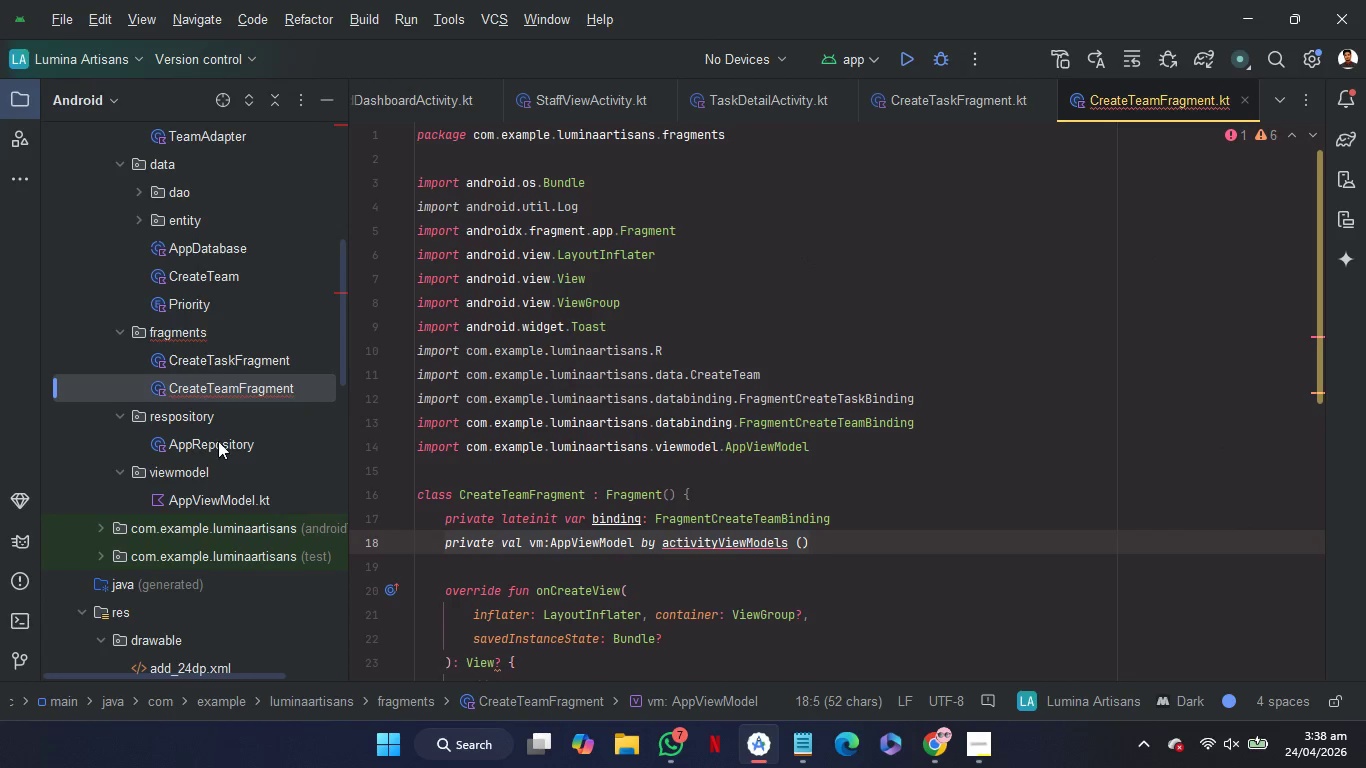 
scroll: coordinate [218, 441], scroll_direction: up, amount: 2.0
 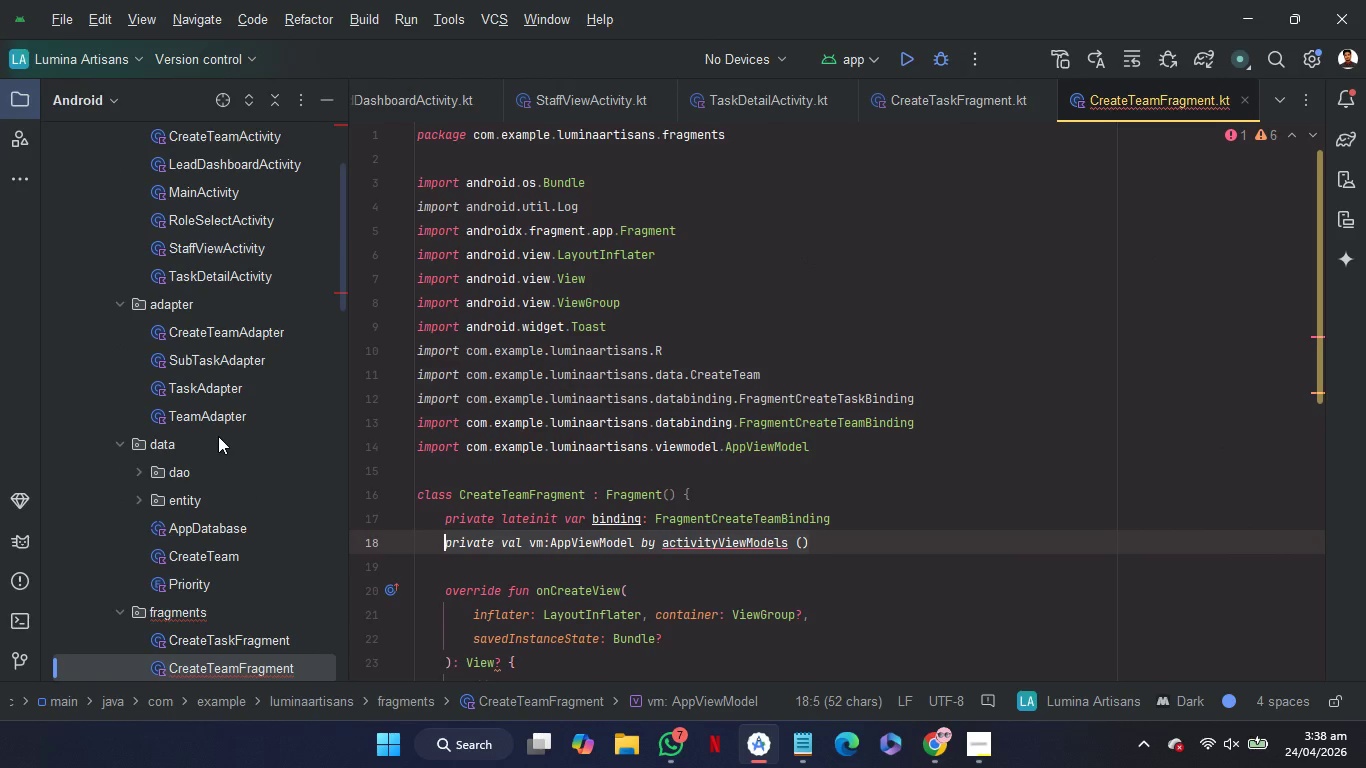 
scroll: coordinate [218, 436], scroll_direction: none, amount: 0.0
 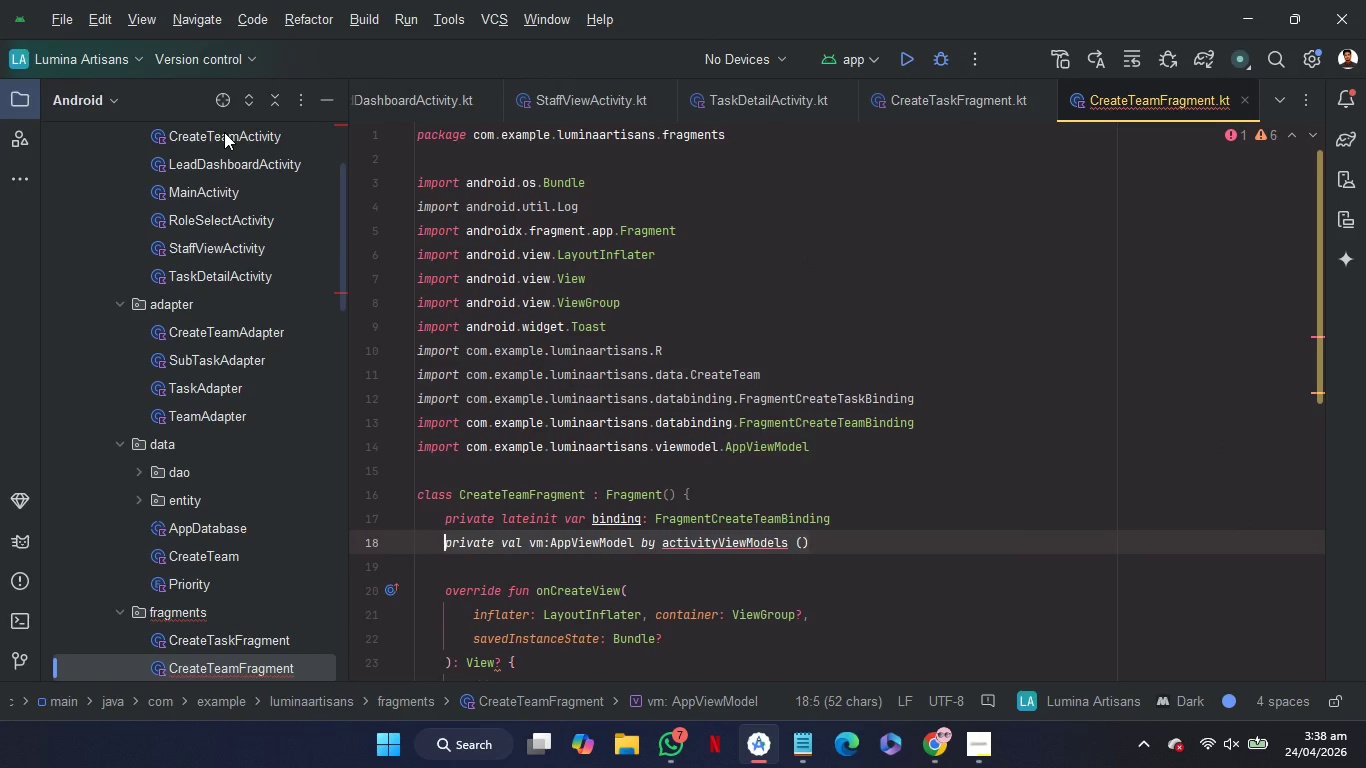 
double_click([224, 132])
 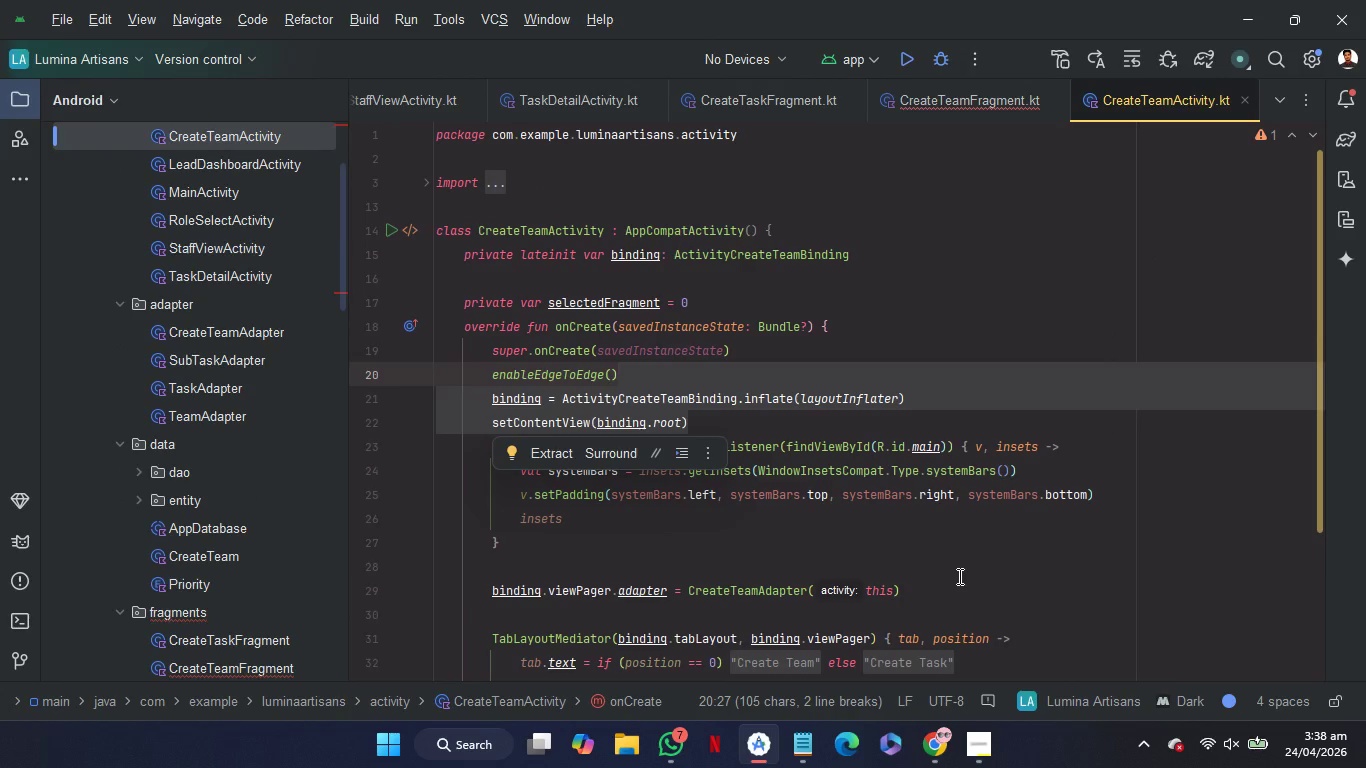 
left_click([1020, 562])
 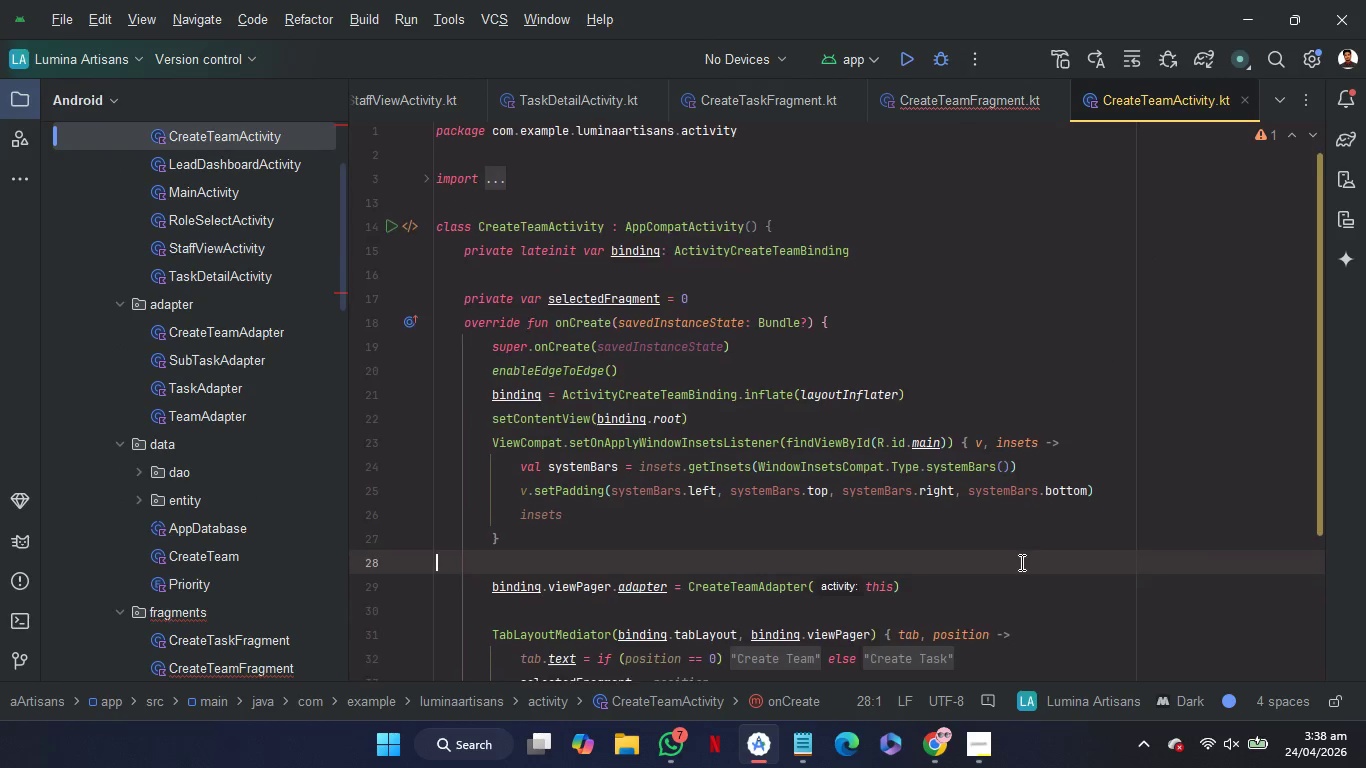 
scroll: coordinate [1020, 562], scroll_direction: up, amount: 5.0
 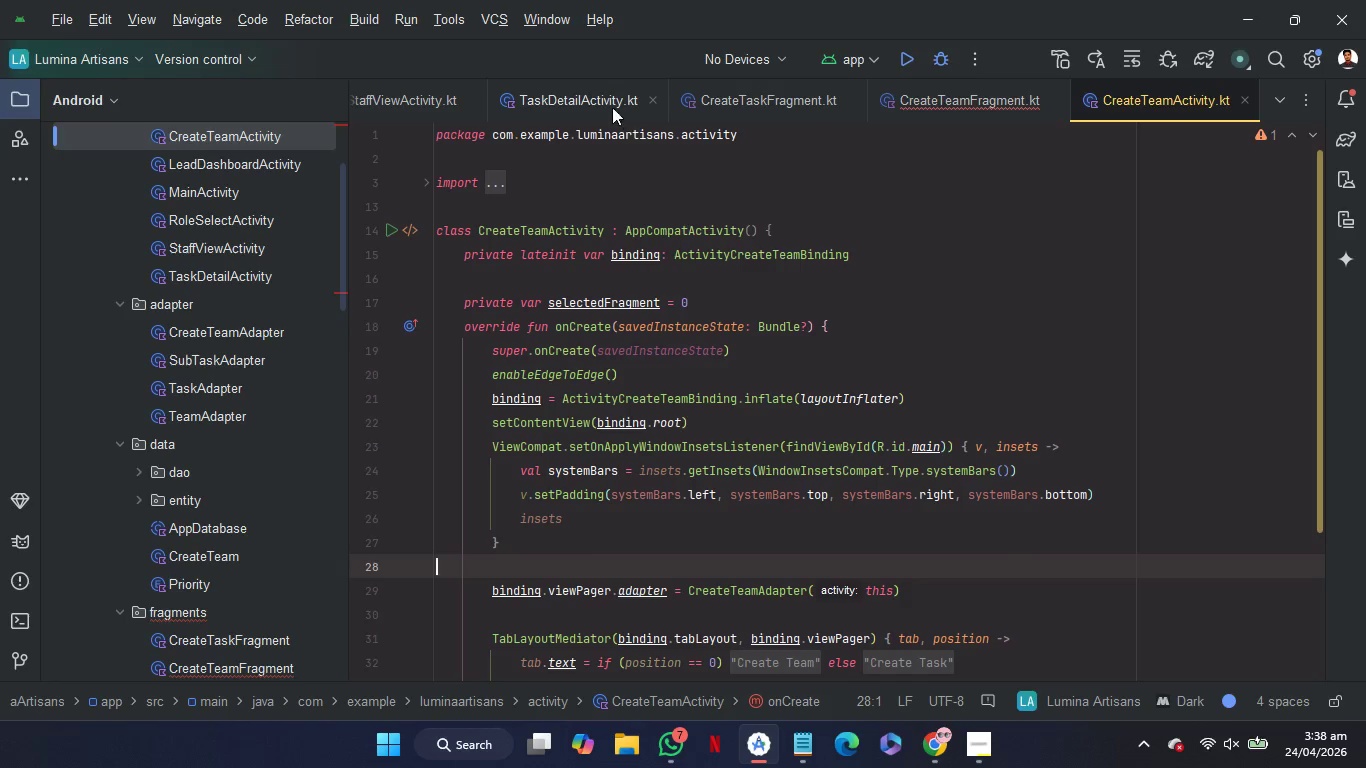 
left_click([596, 95])
 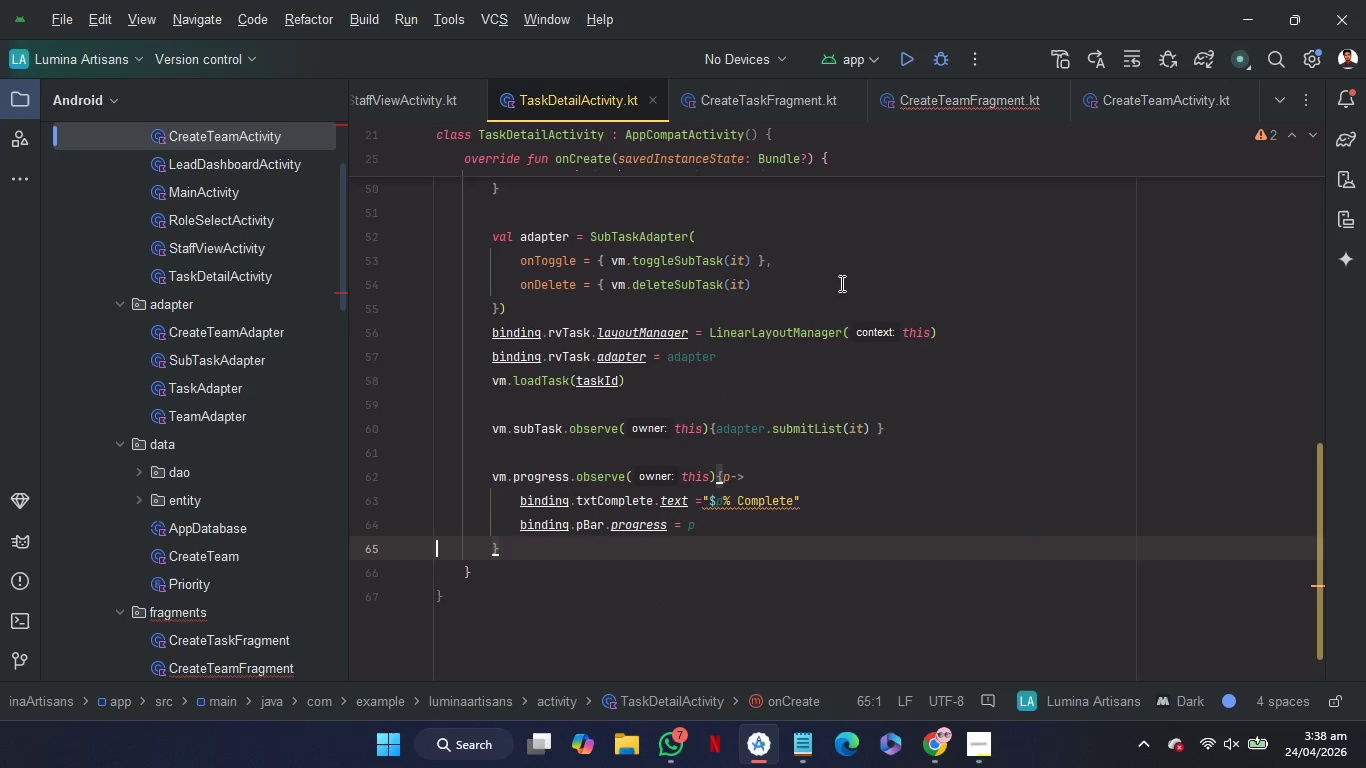 
scroll: coordinate [840, 283], scroll_direction: up, amount: 18.0
 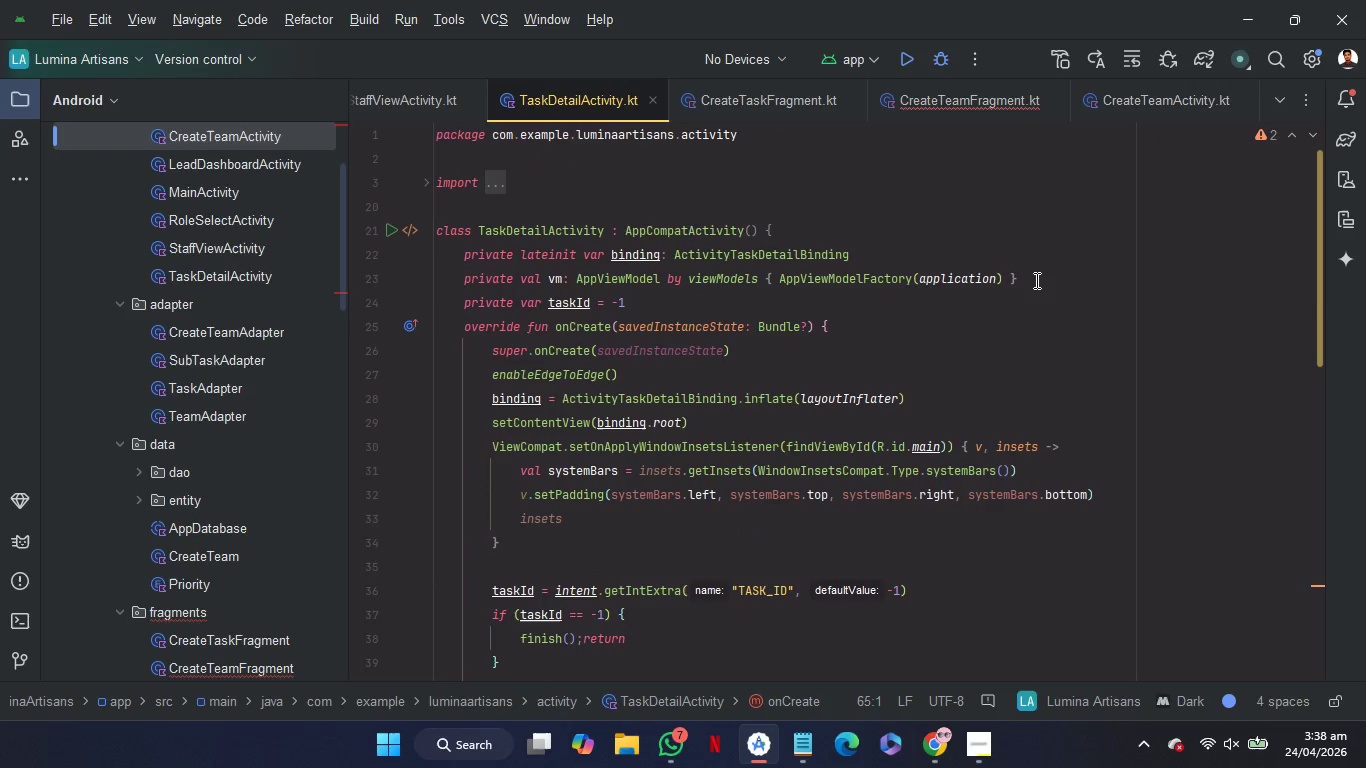 
left_click_drag(start_coordinate=[1035, 276], to_coordinate=[1035, 262])
 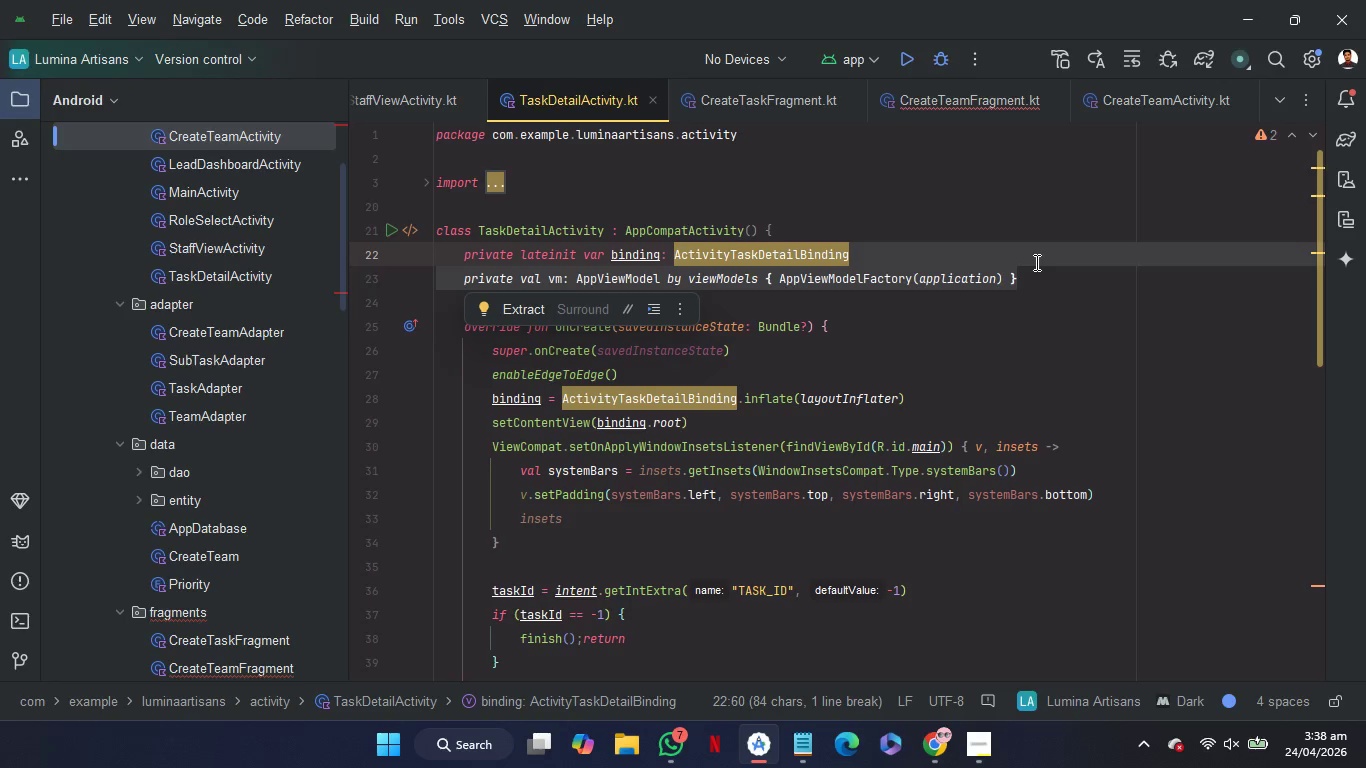 
key(Control+C)
 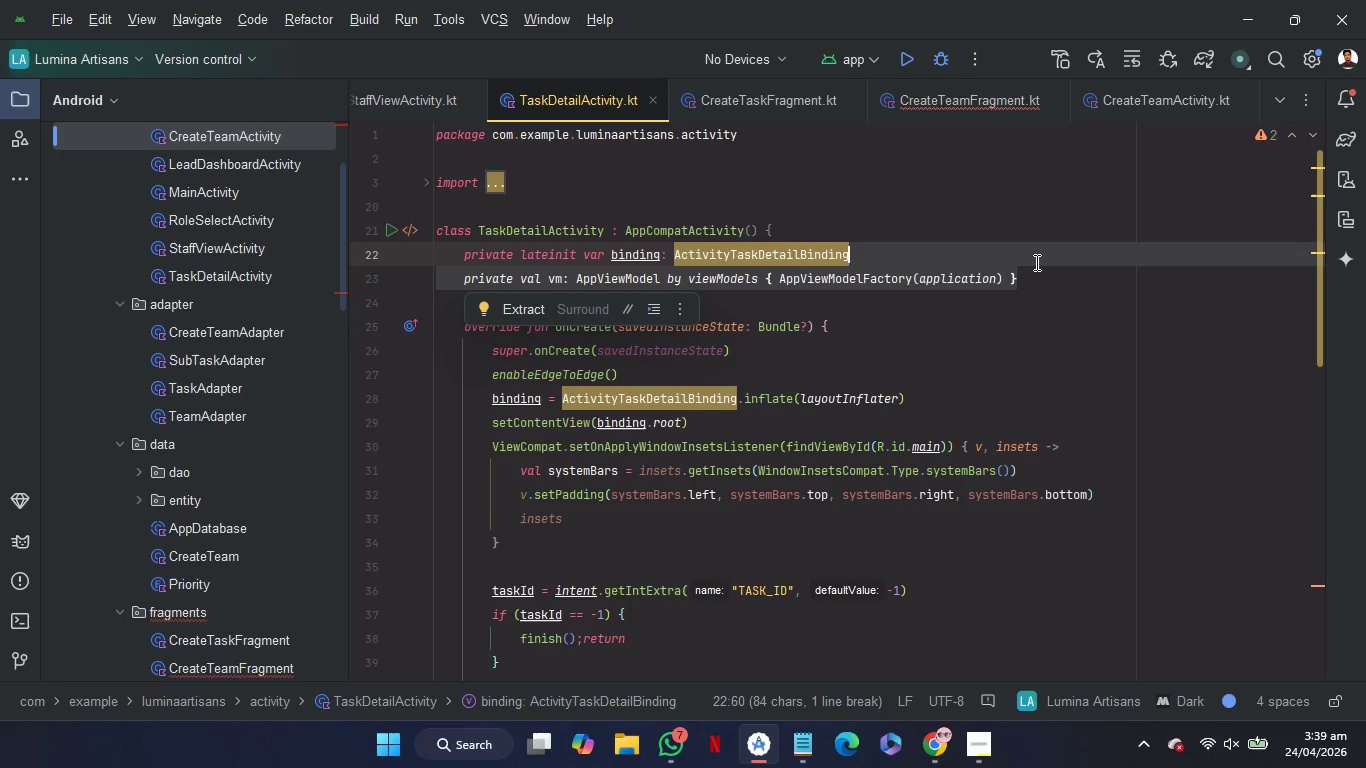 
key(Control+C)
 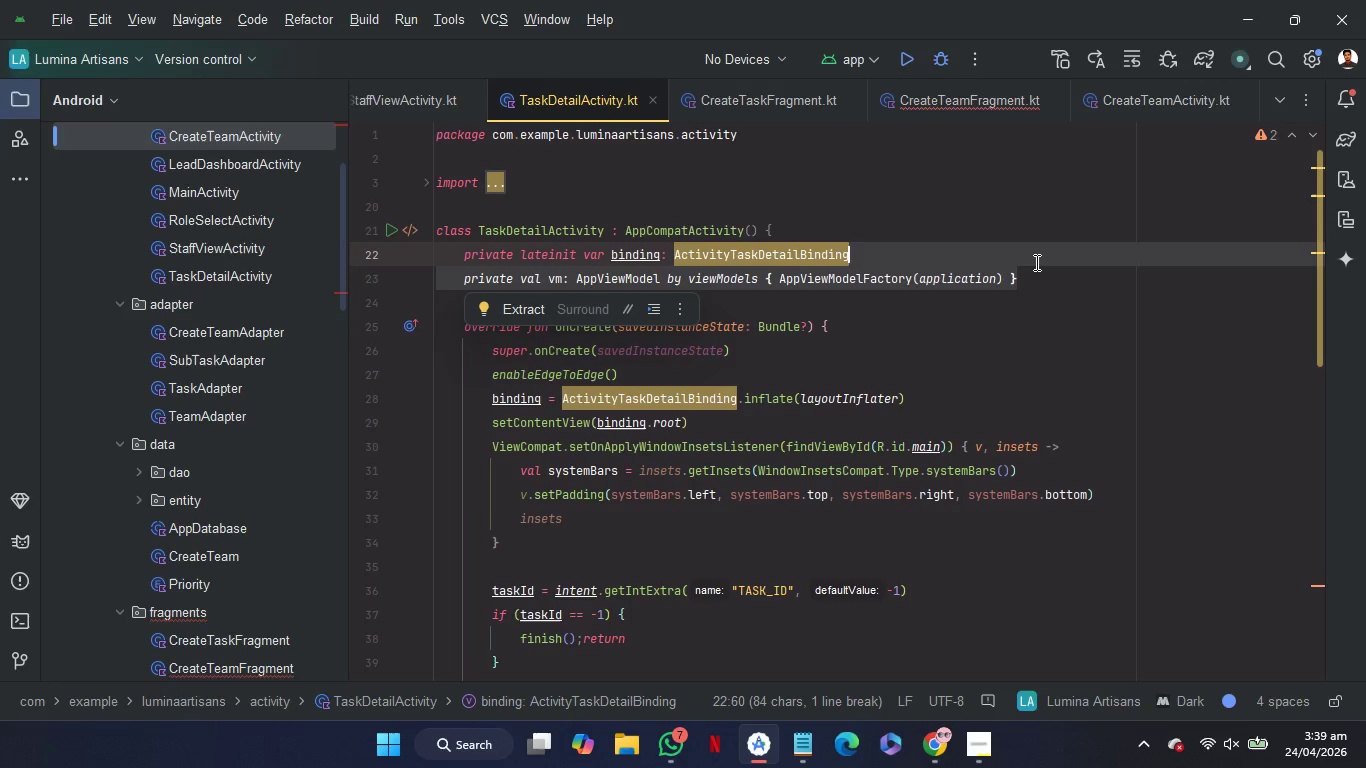 
key(Control+C)
 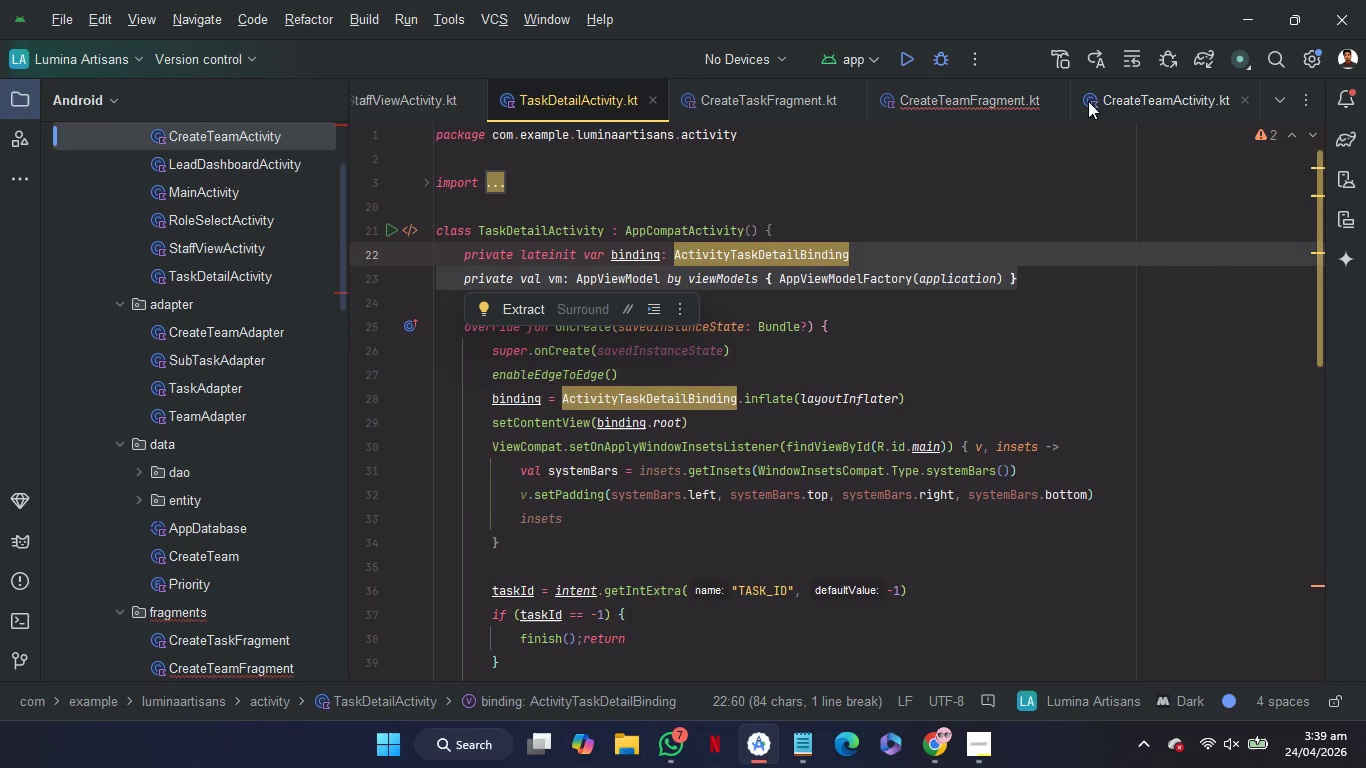 
left_click([1104, 101])
 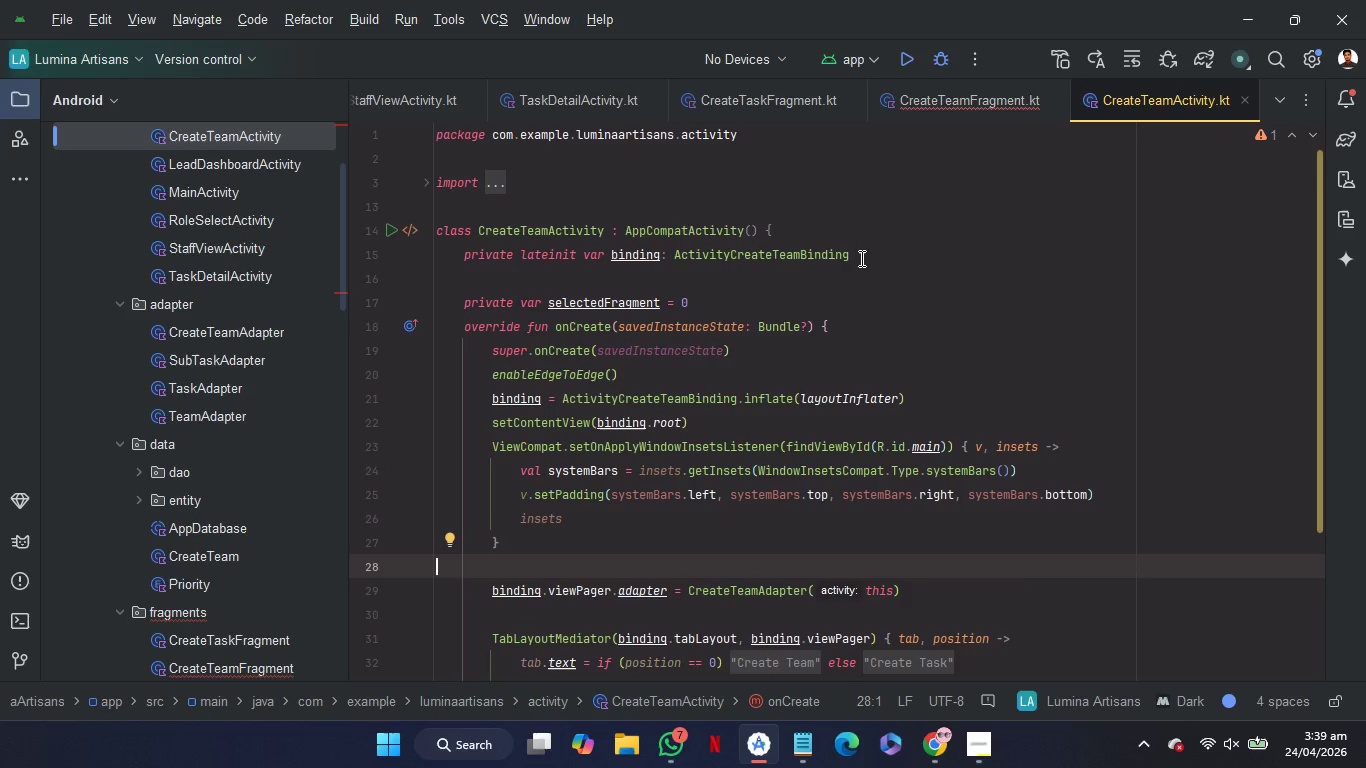 
left_click([861, 258])
 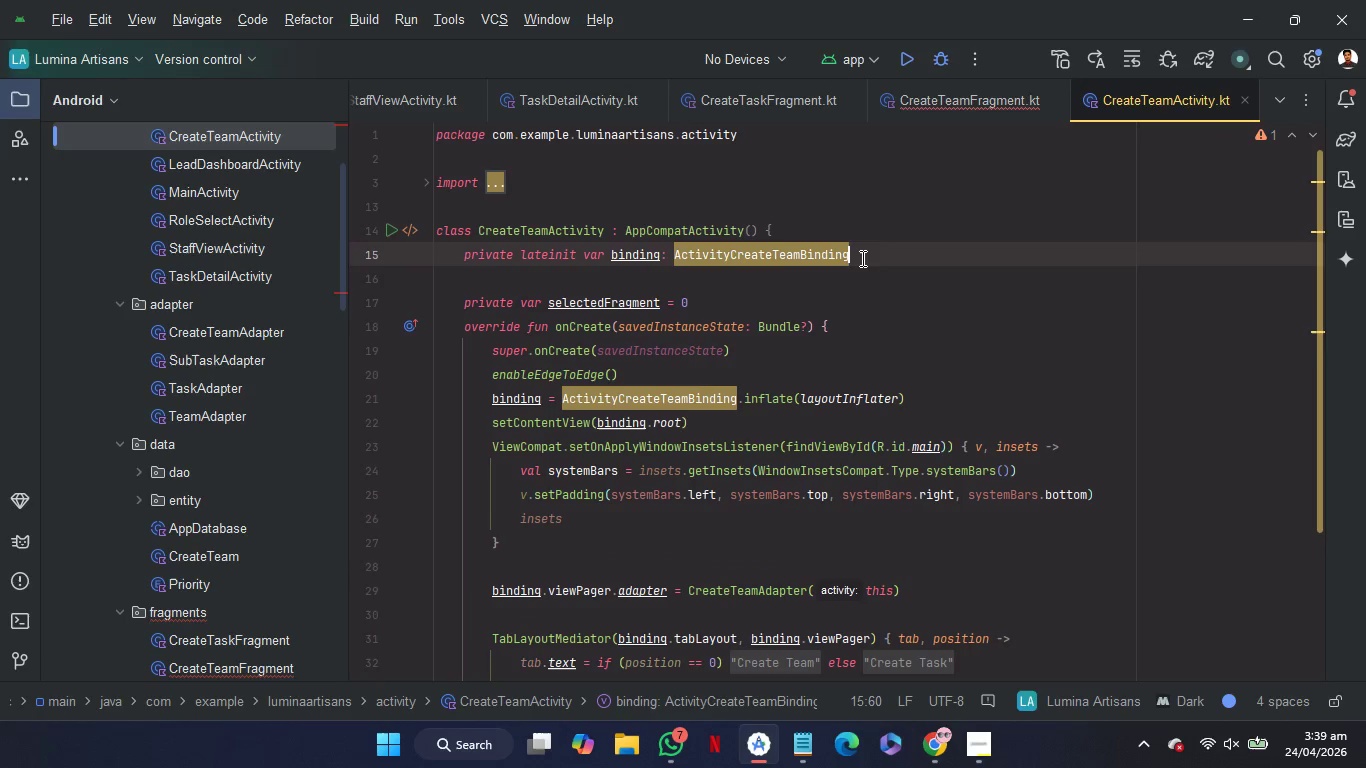 
key(Control+V)
 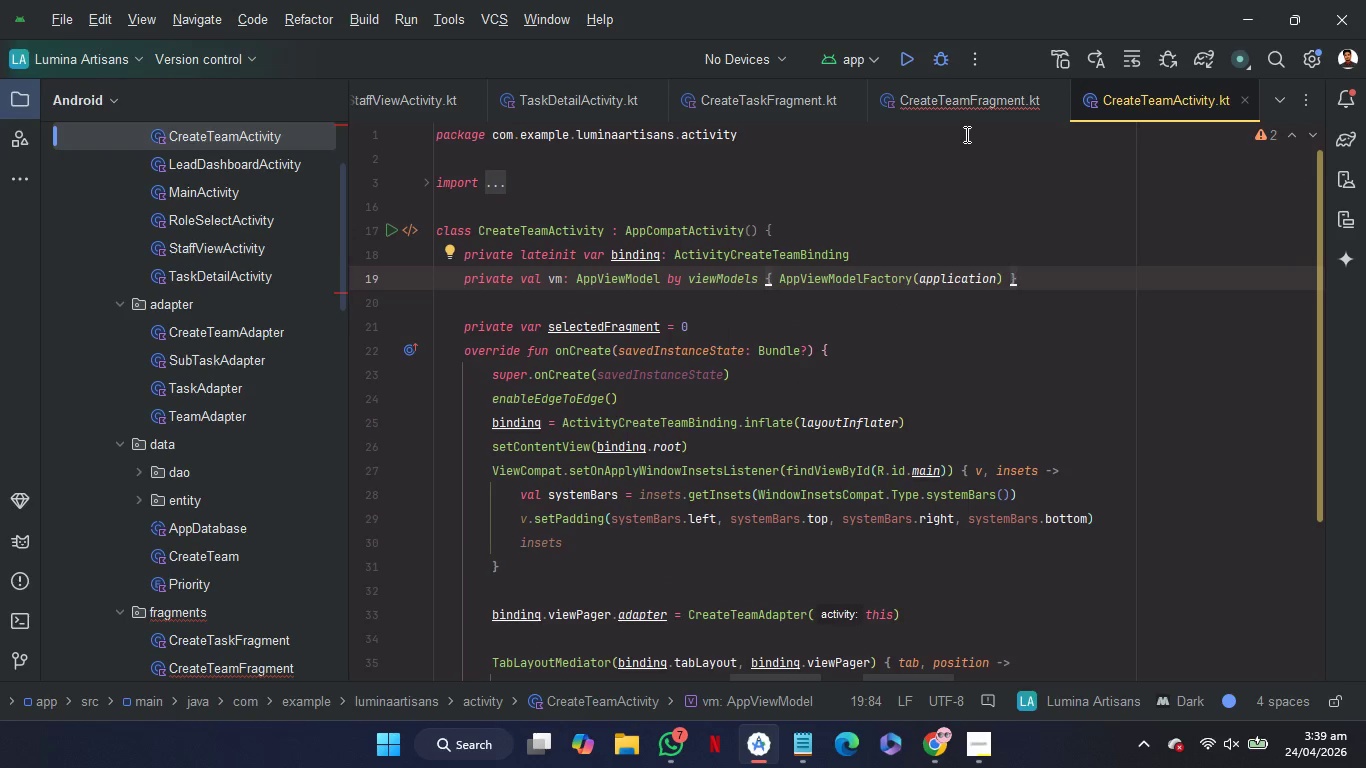 
left_click([950, 112])
 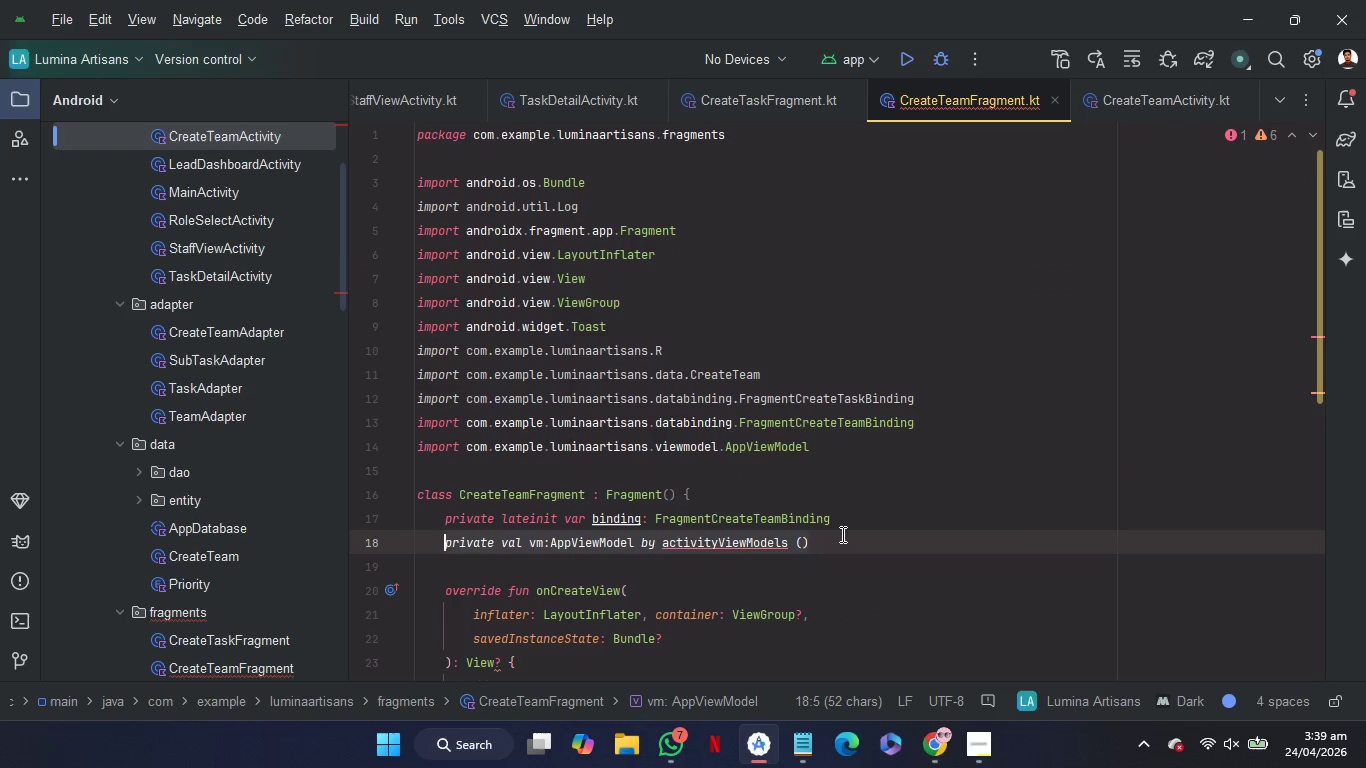 
left_click([841, 534])
 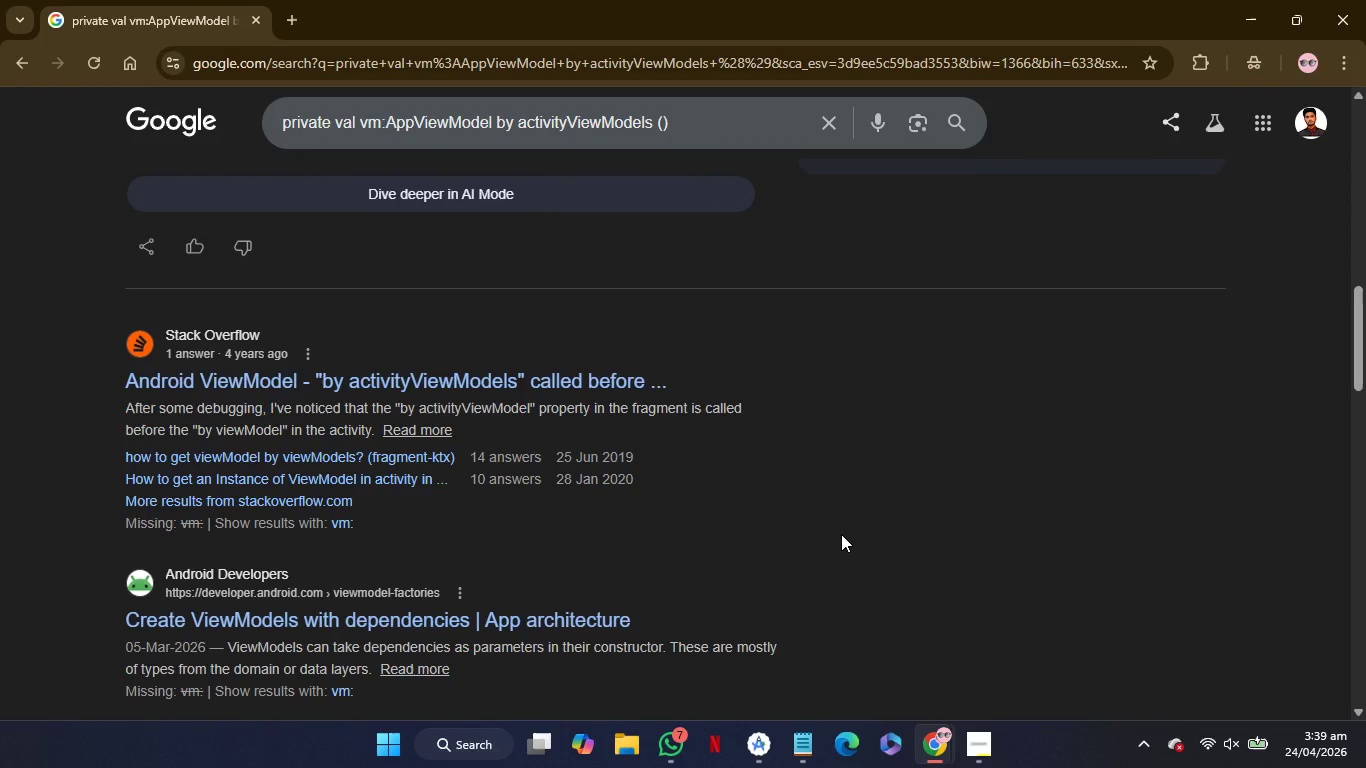 
wait(7.41)
 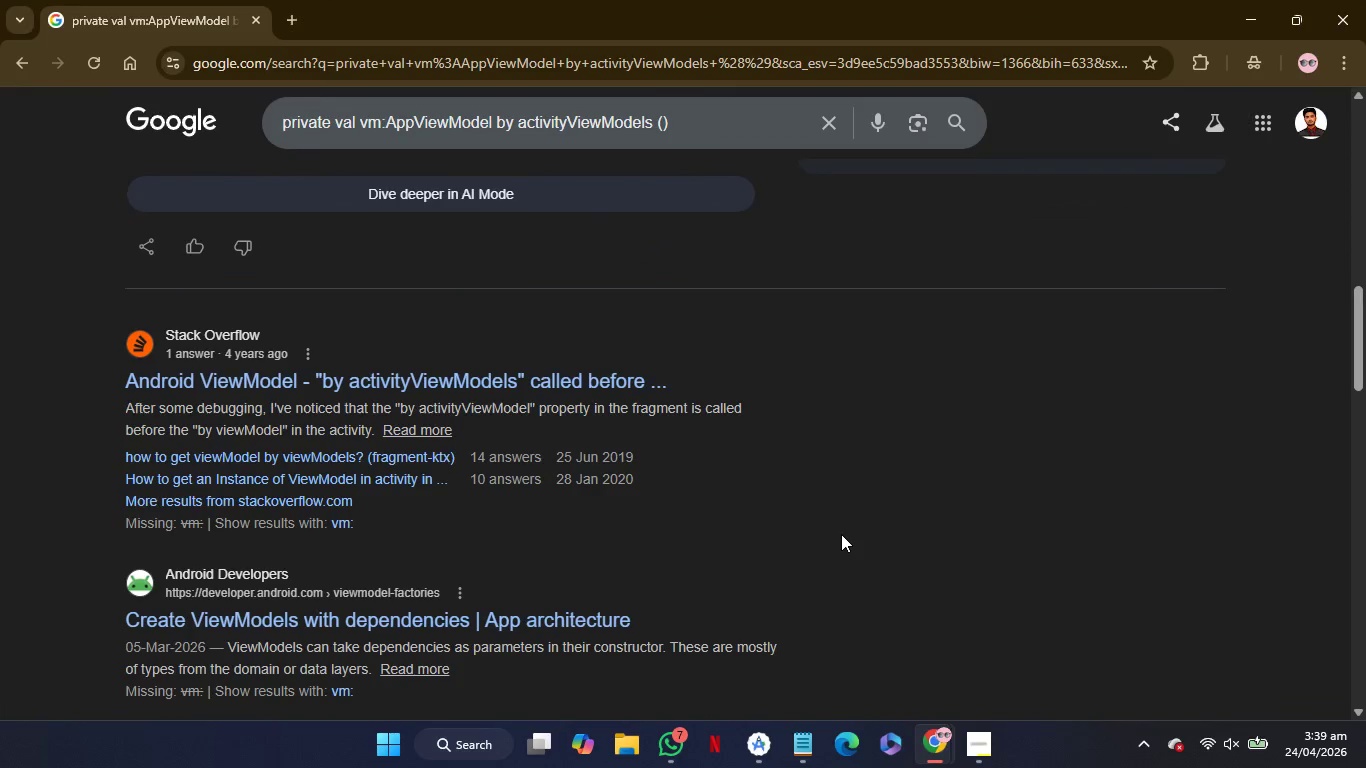 
right_click([575, 383])
 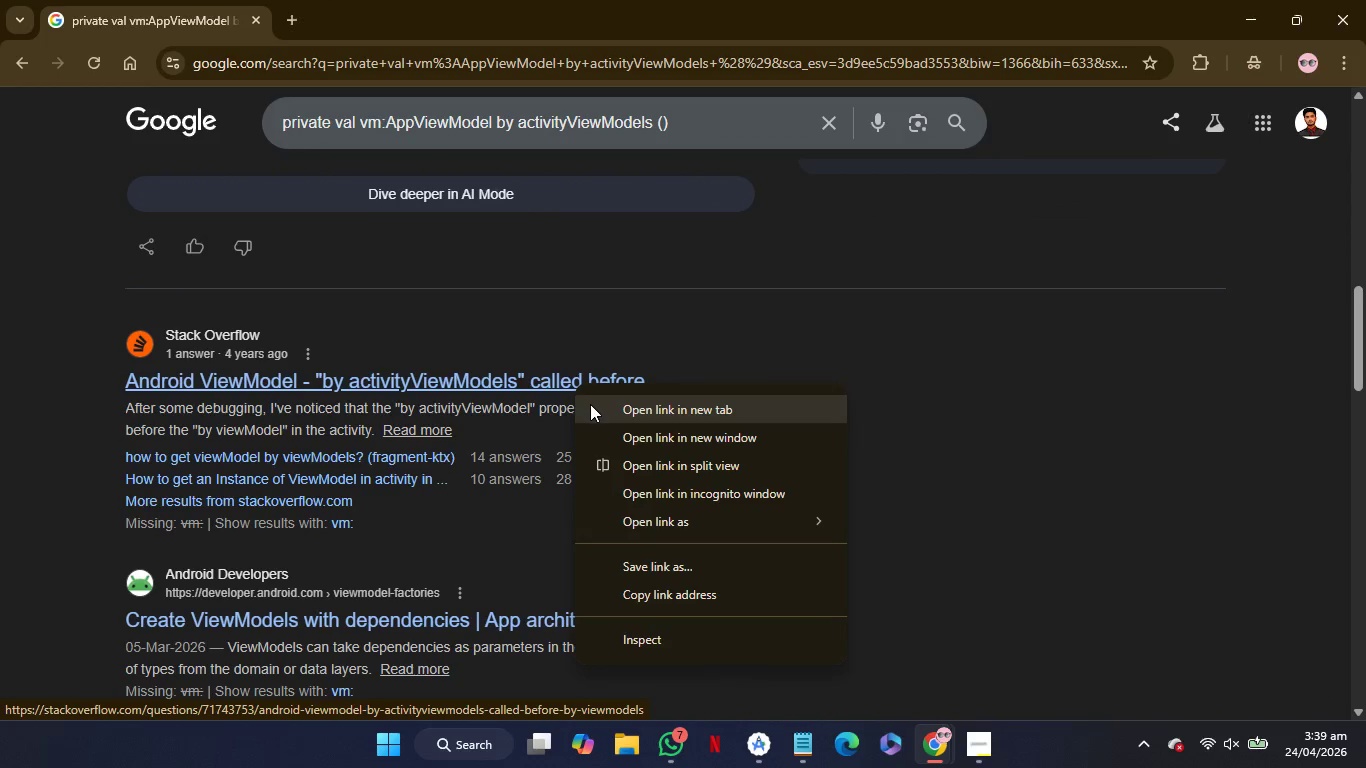 
left_click([590, 404])
 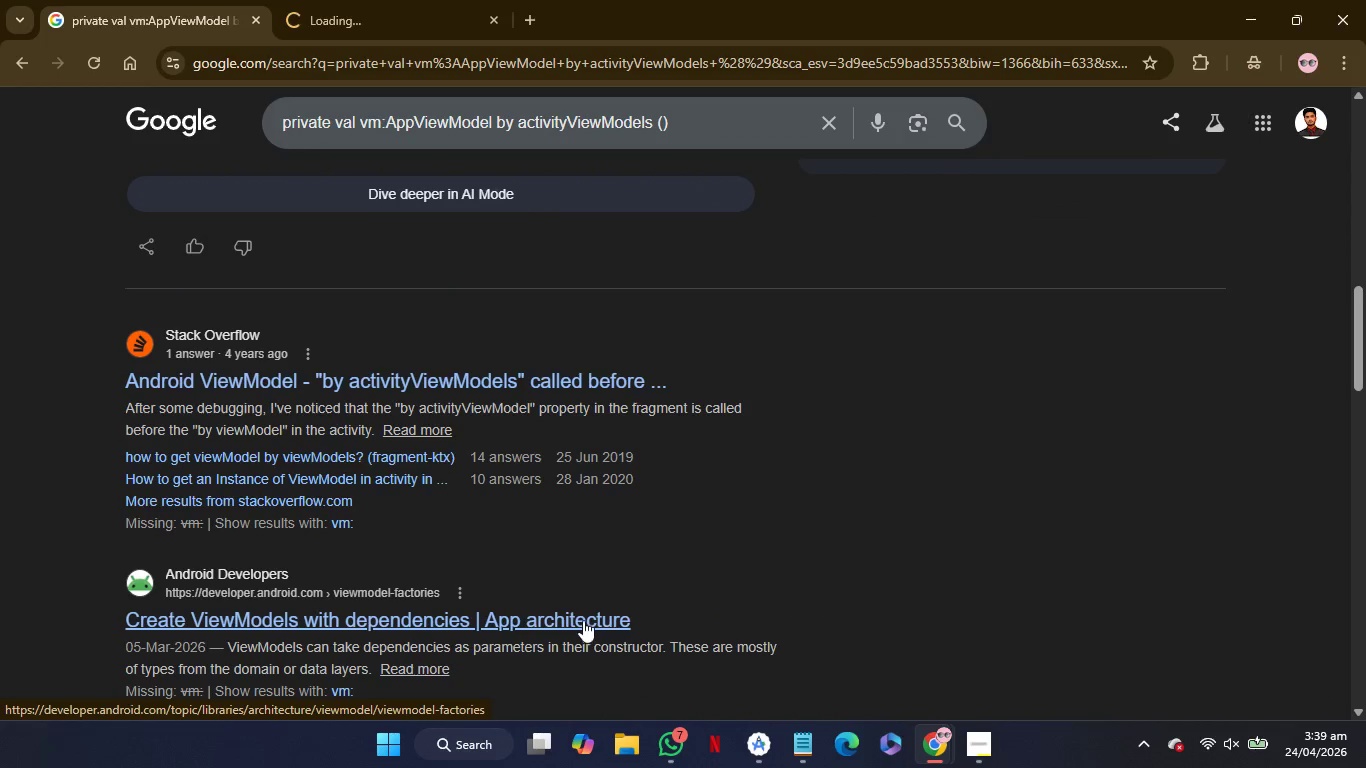 
right_click([583, 620])
 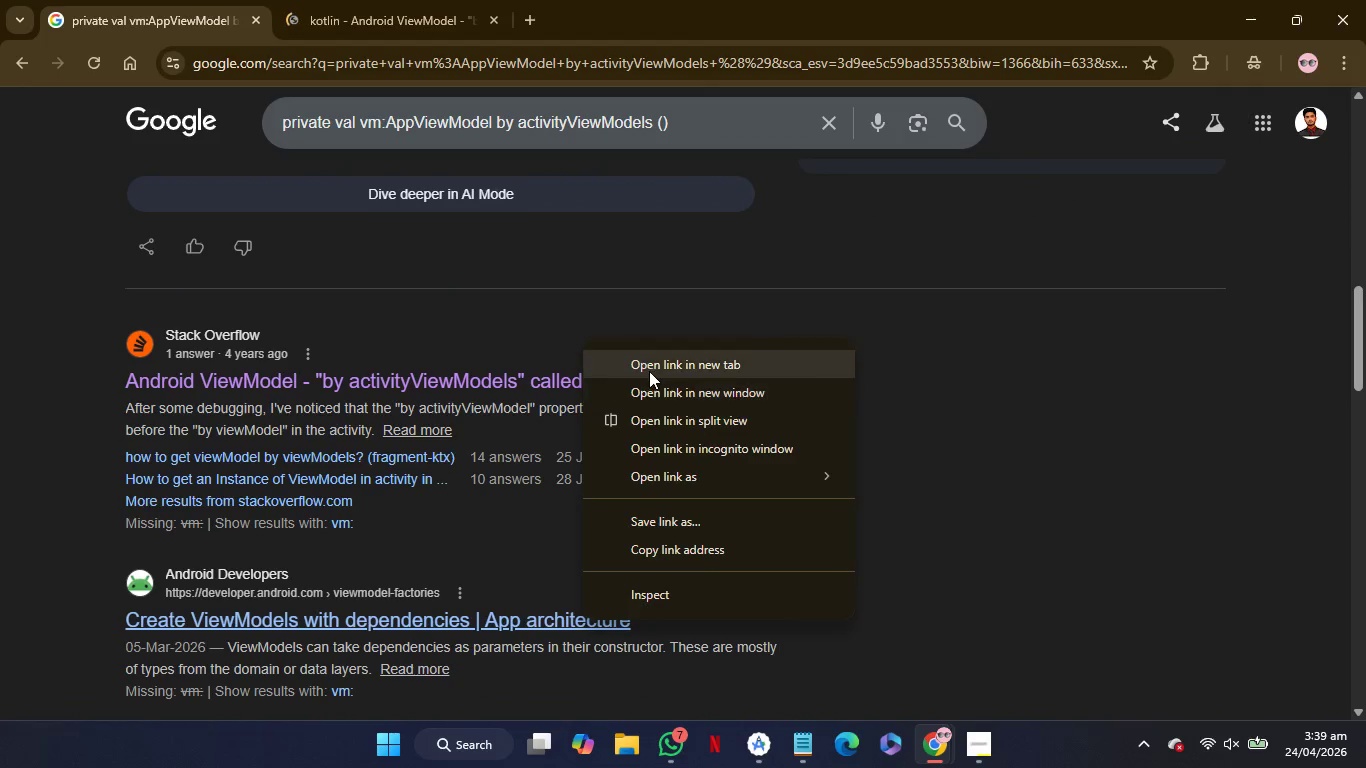 
left_click([649, 370])
 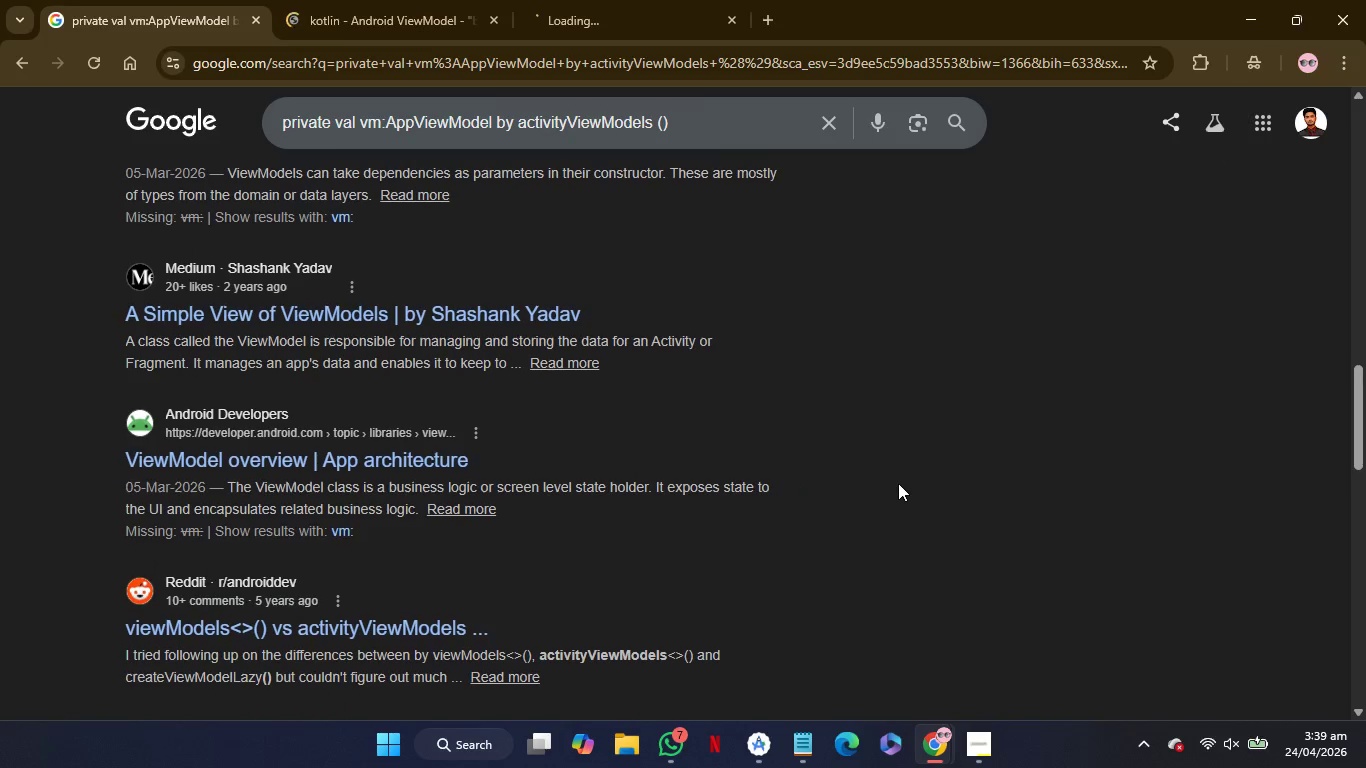 
left_click([359, 0])
 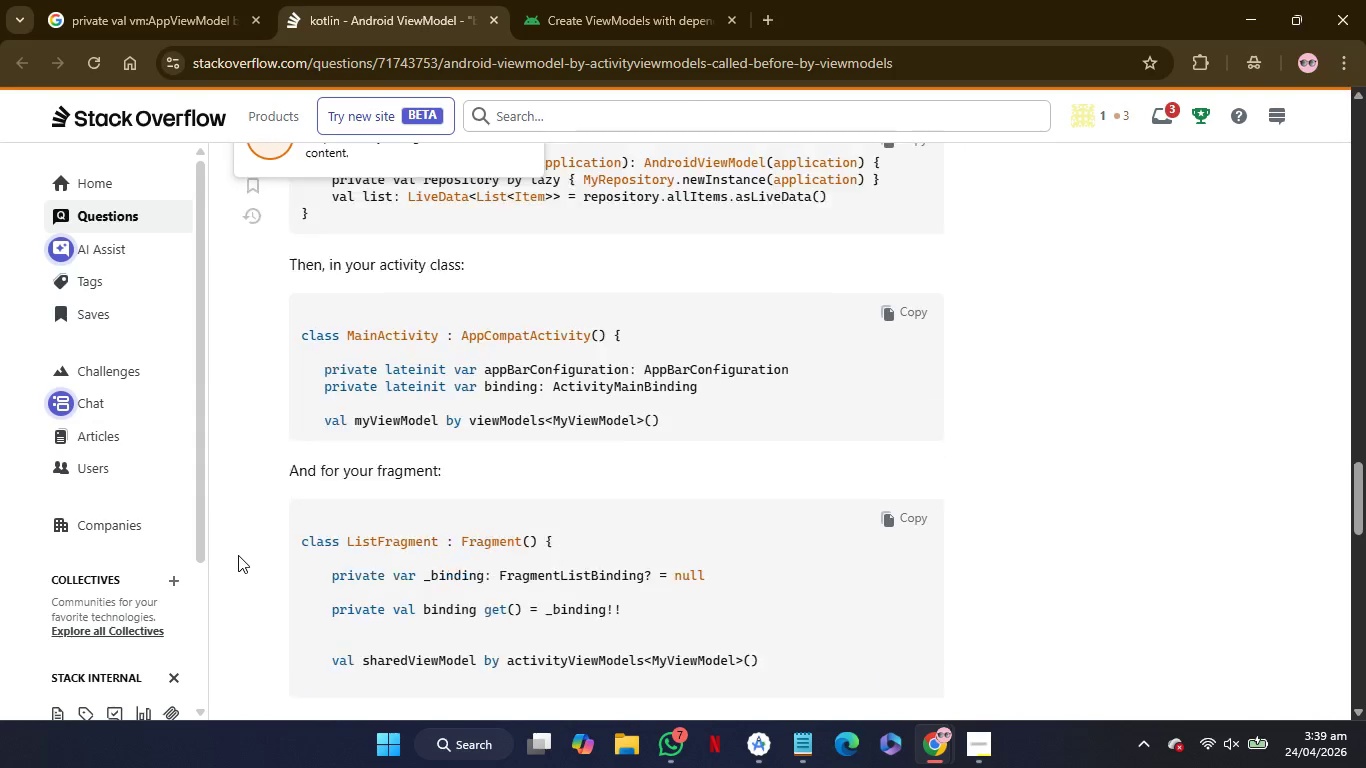 
wait(31.28)
 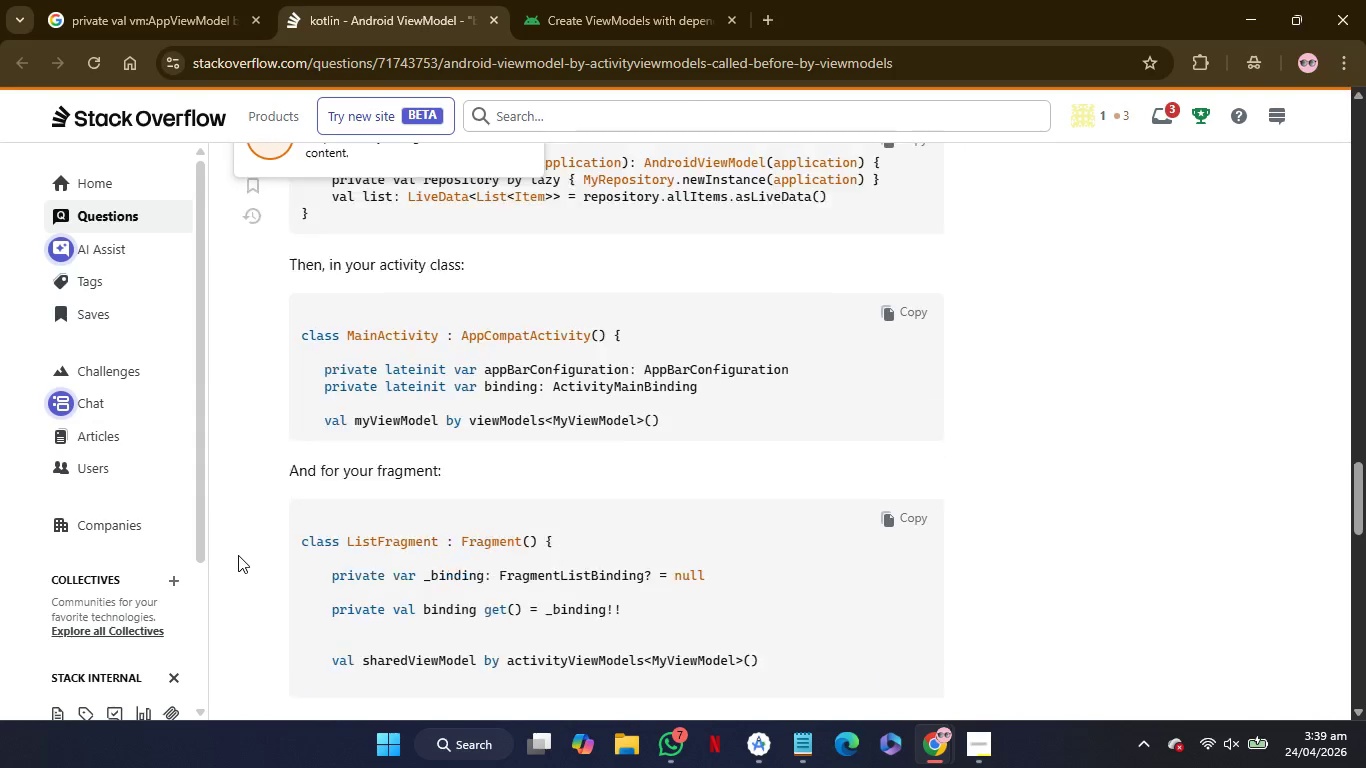 
left_click([183, 1])
 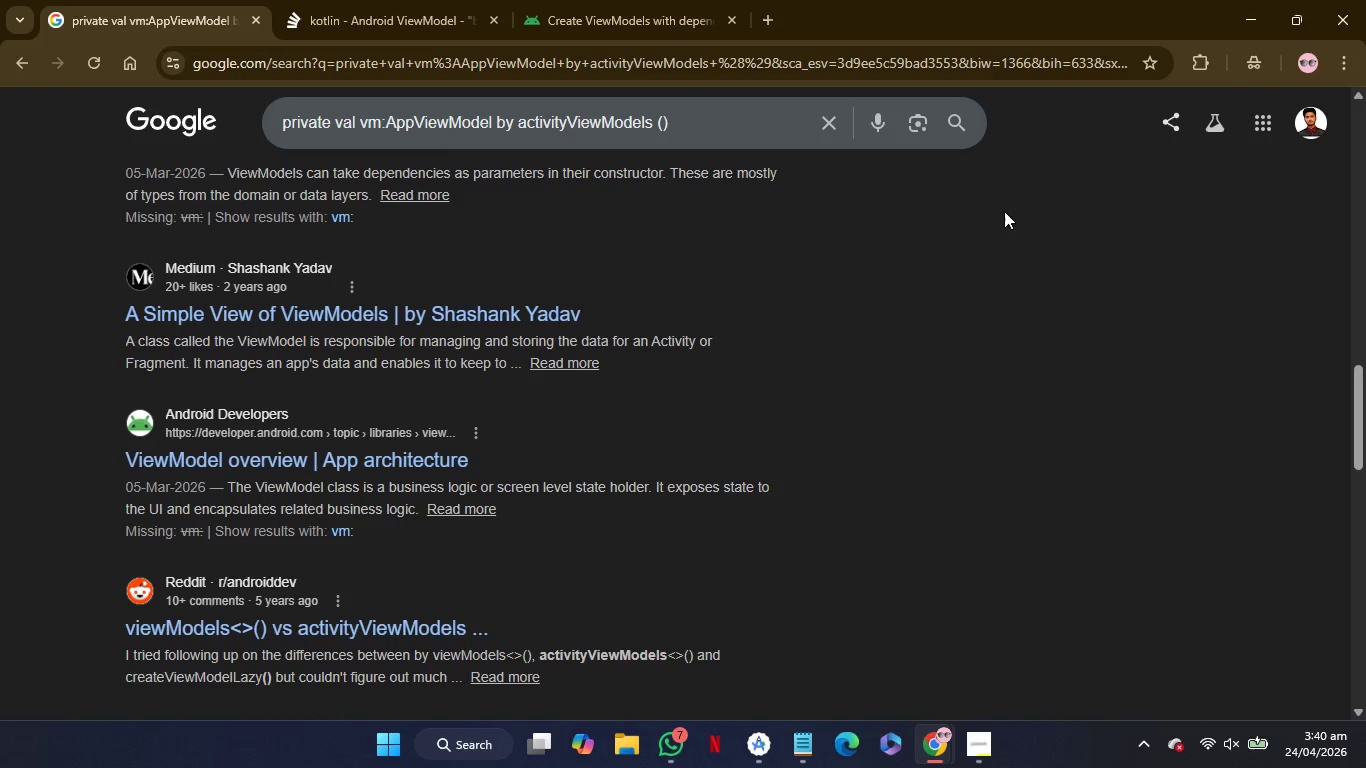 
left_click([661, 7])
 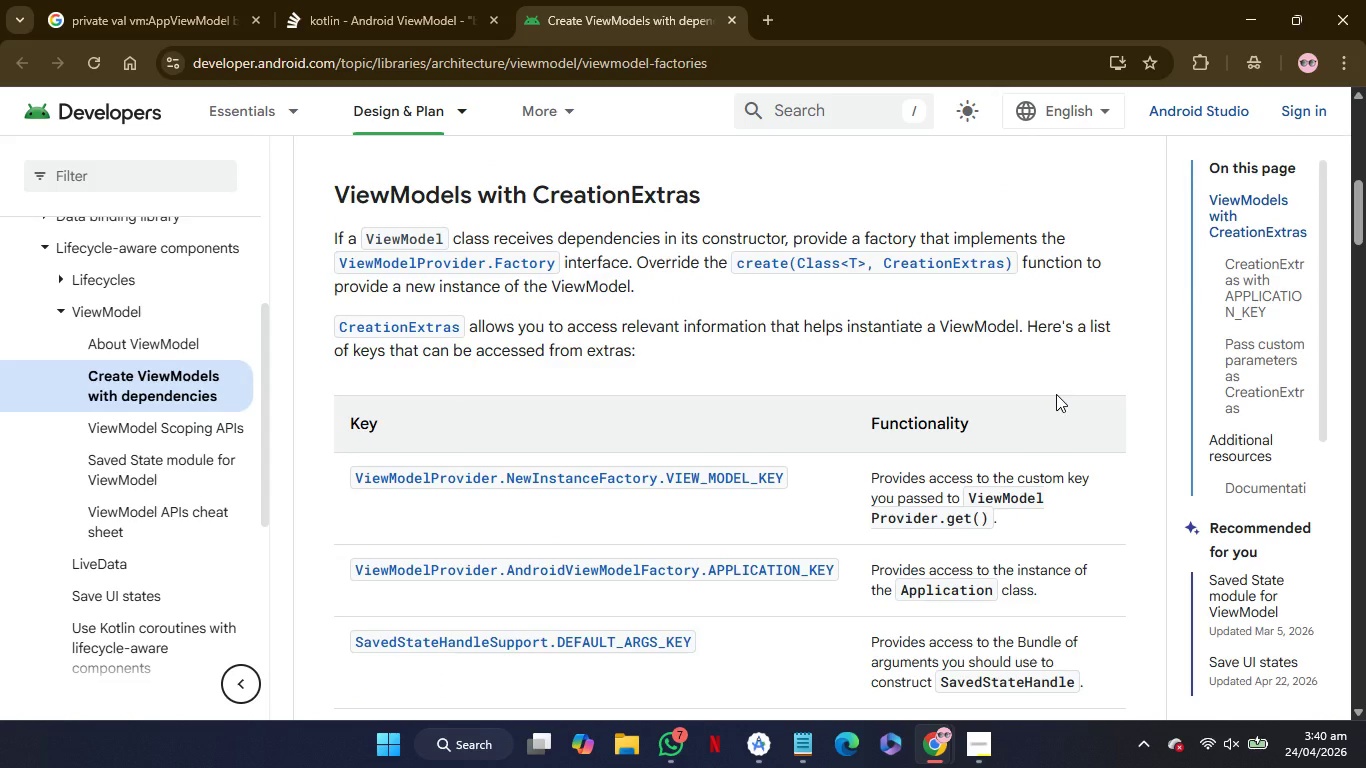 
wait(35.38)
 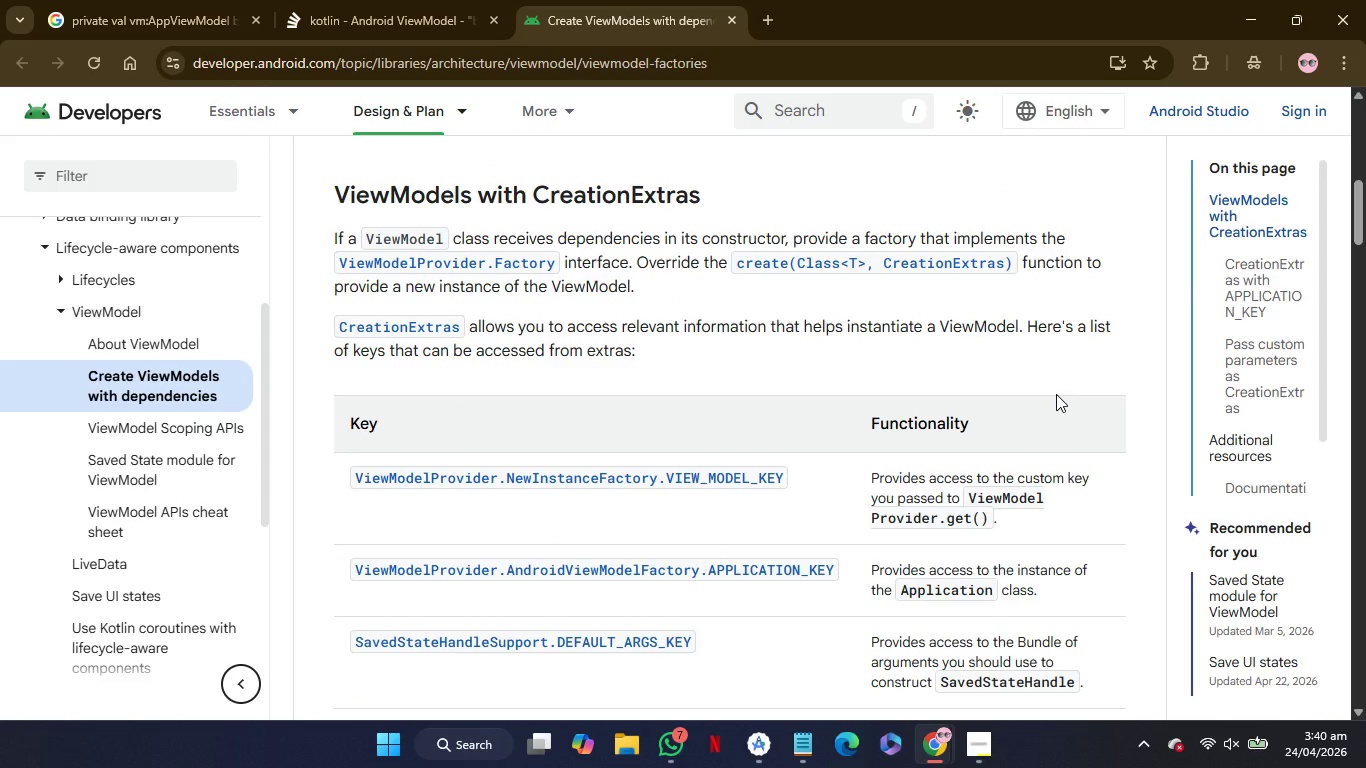 
left_click([202, 0])
 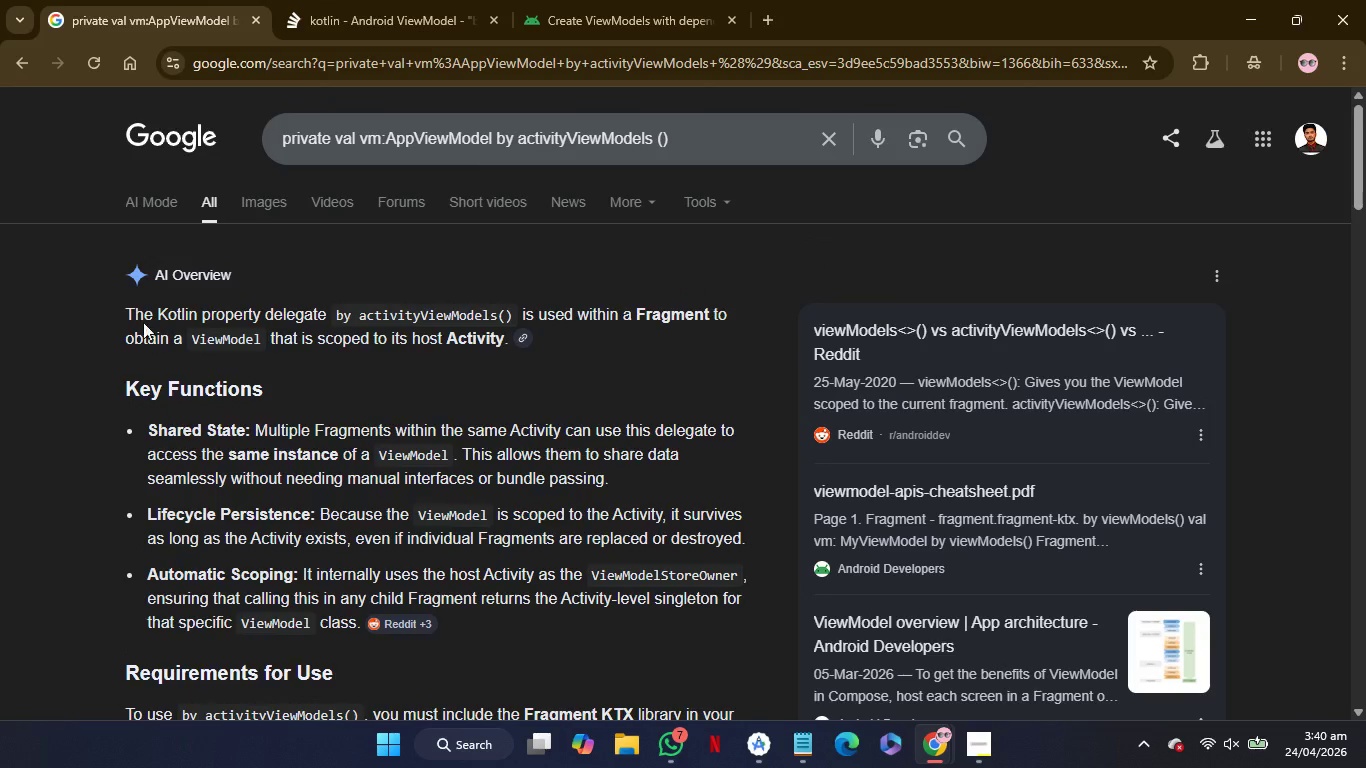 
wait(5.84)
 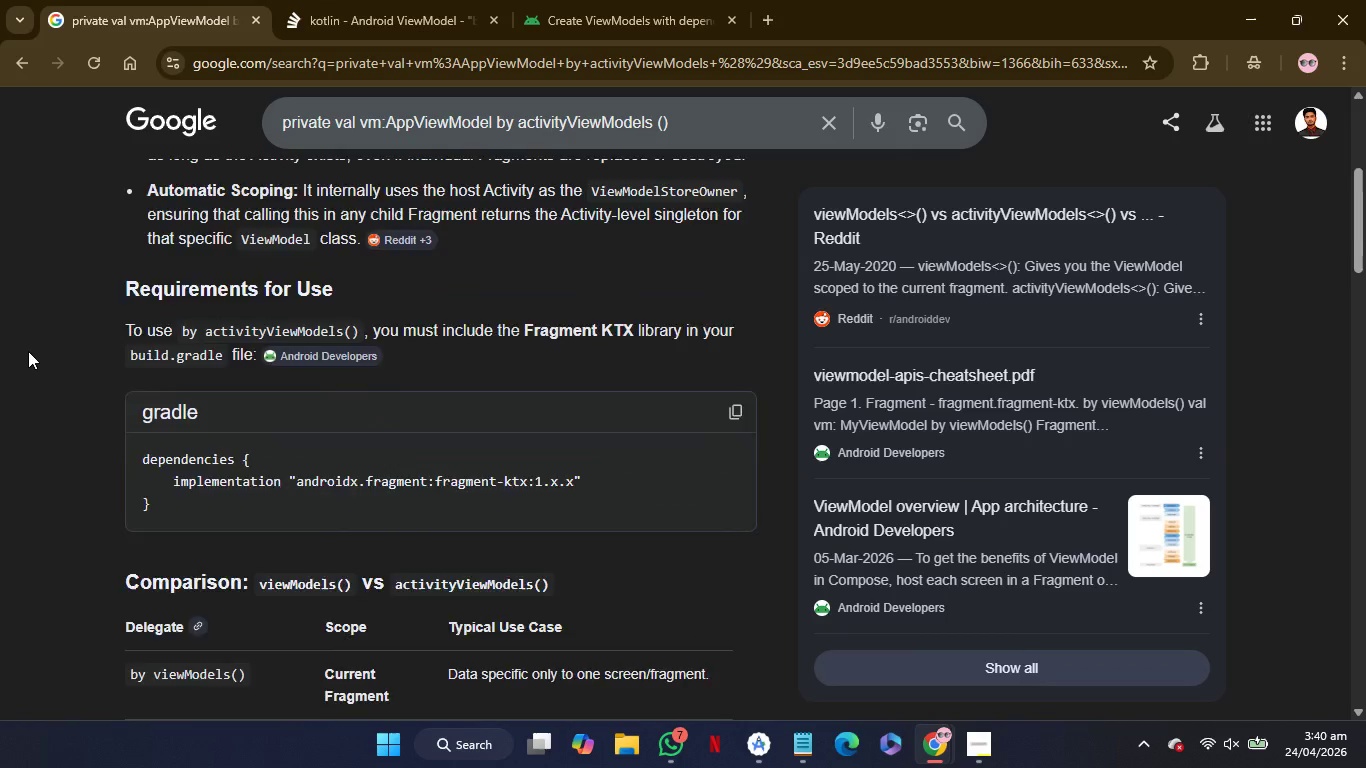 
left_click([759, 27])
 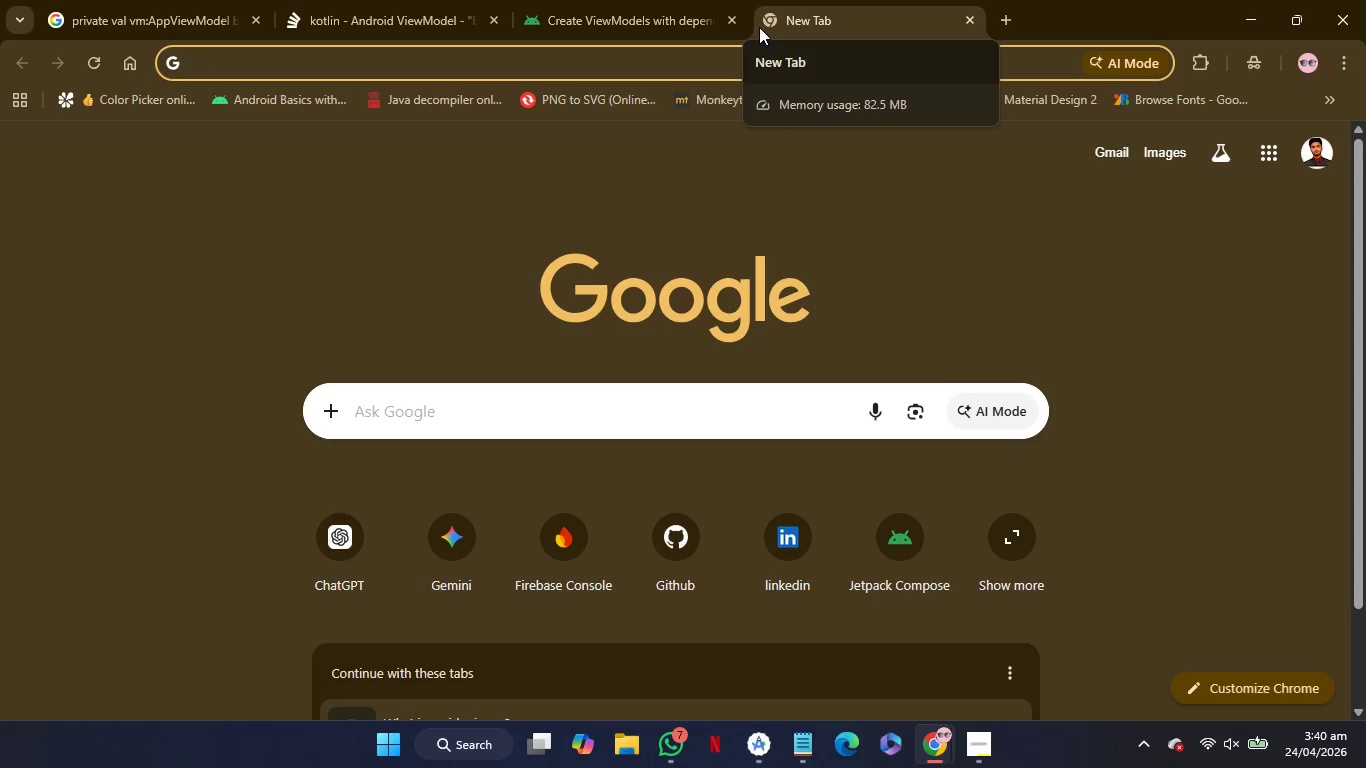 
wait(9.0)
 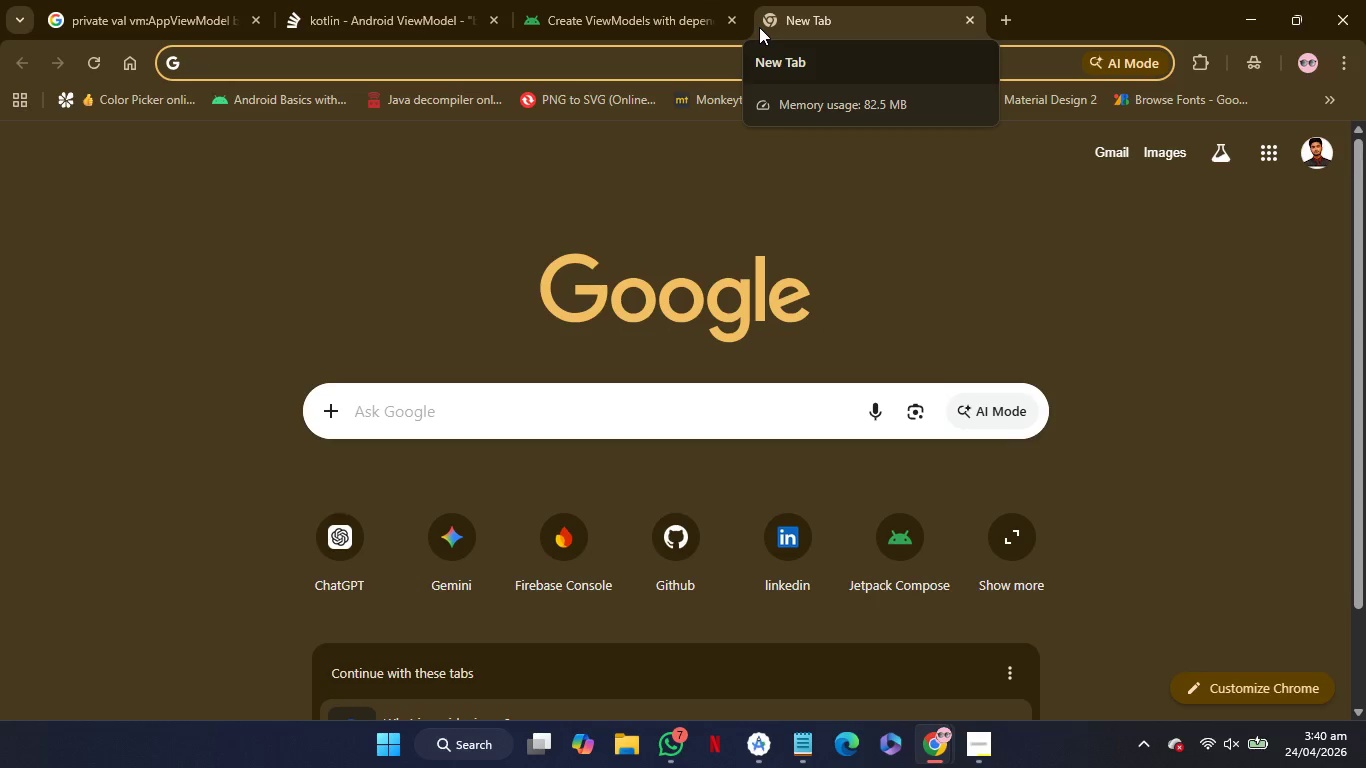 
left_click([357, 564])
 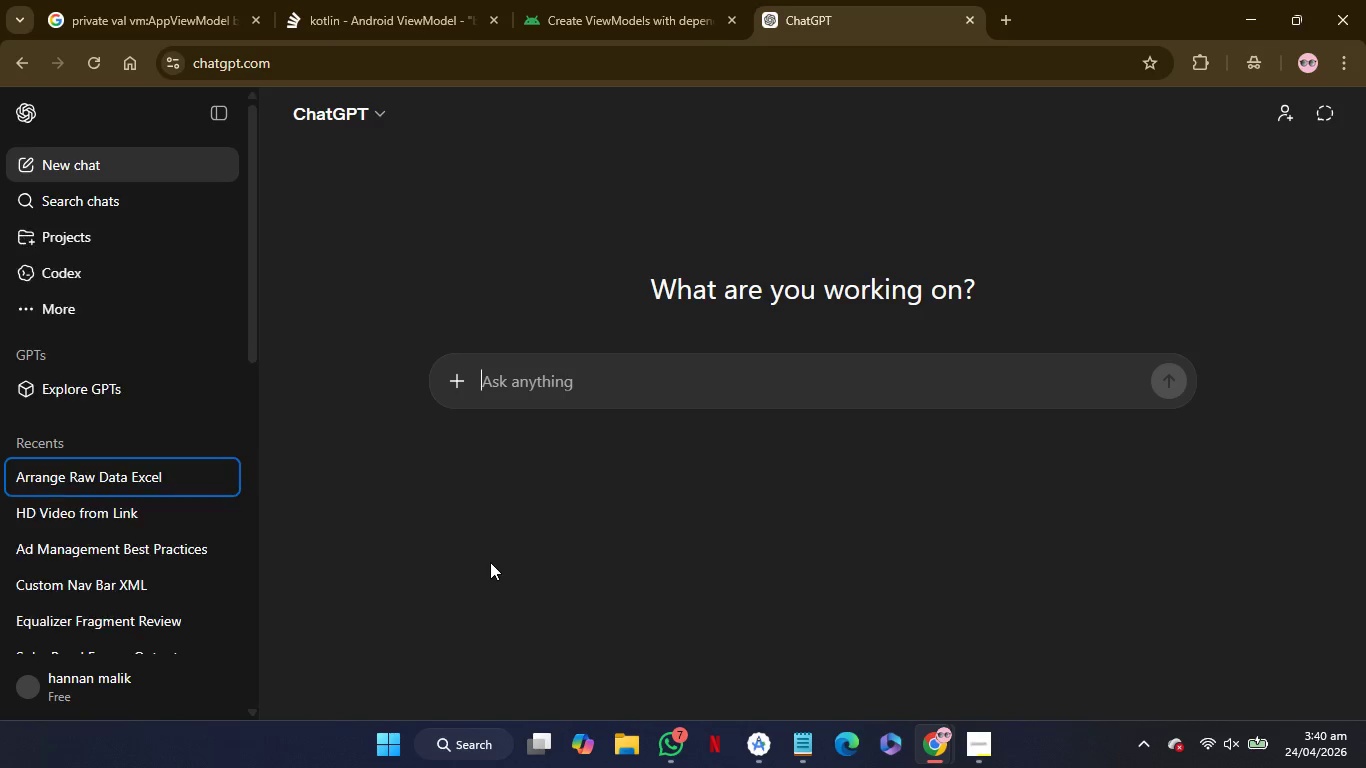 
wait(6.09)
 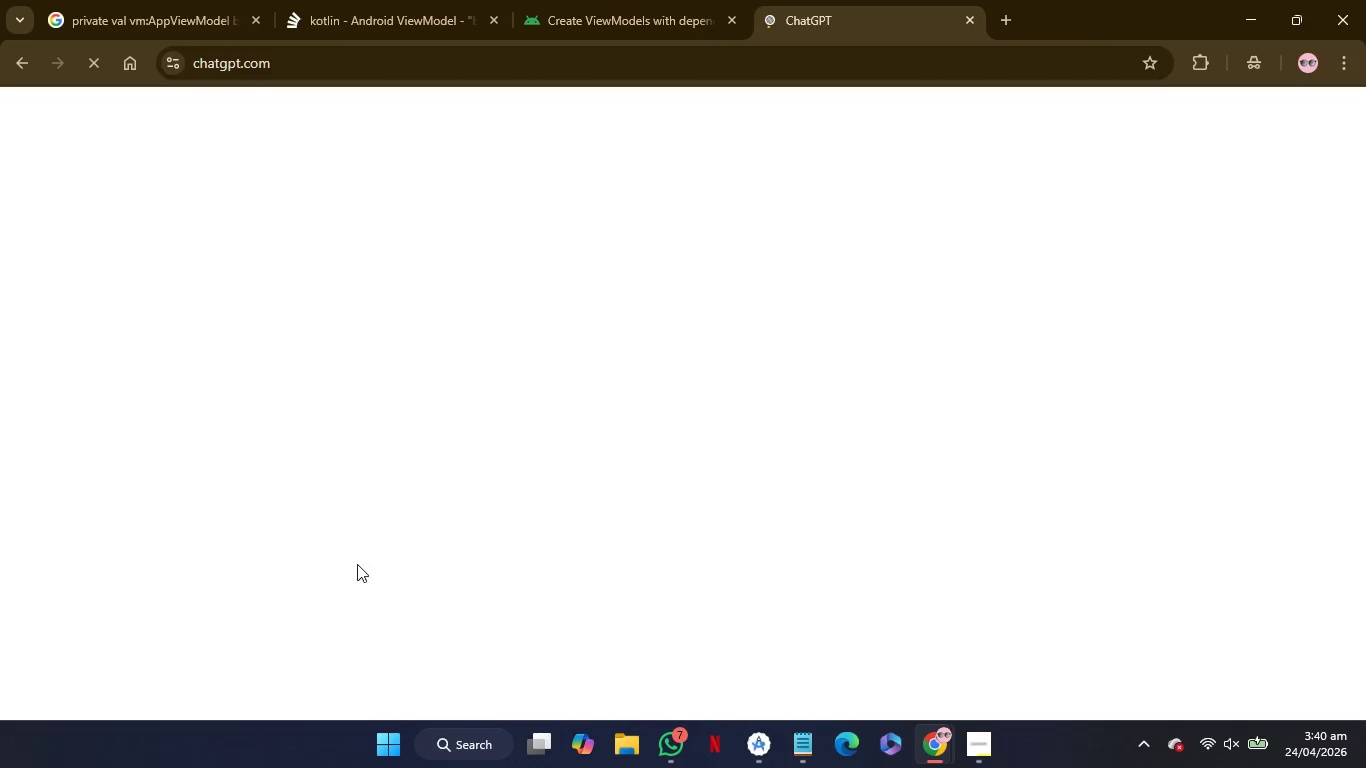 
mouse_move([723, 607])
 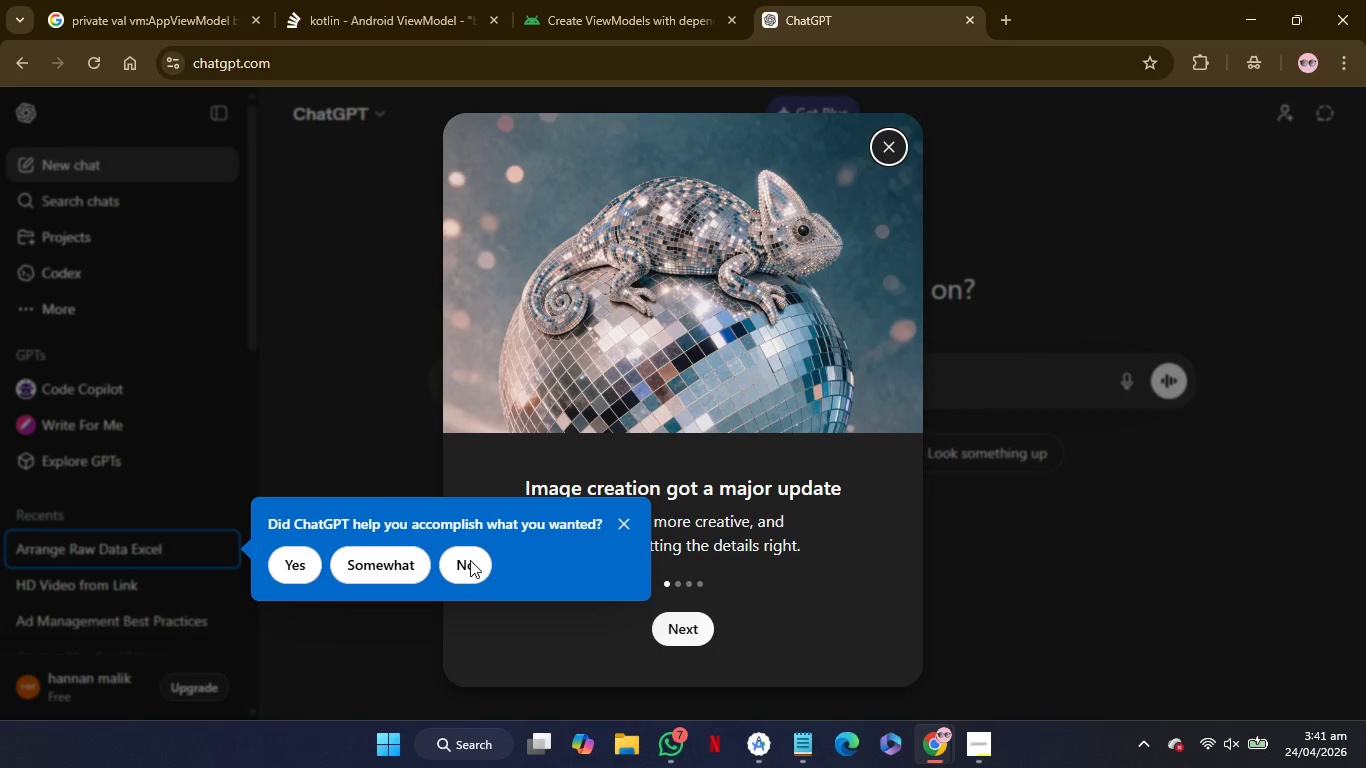 
left_click([470, 560])
 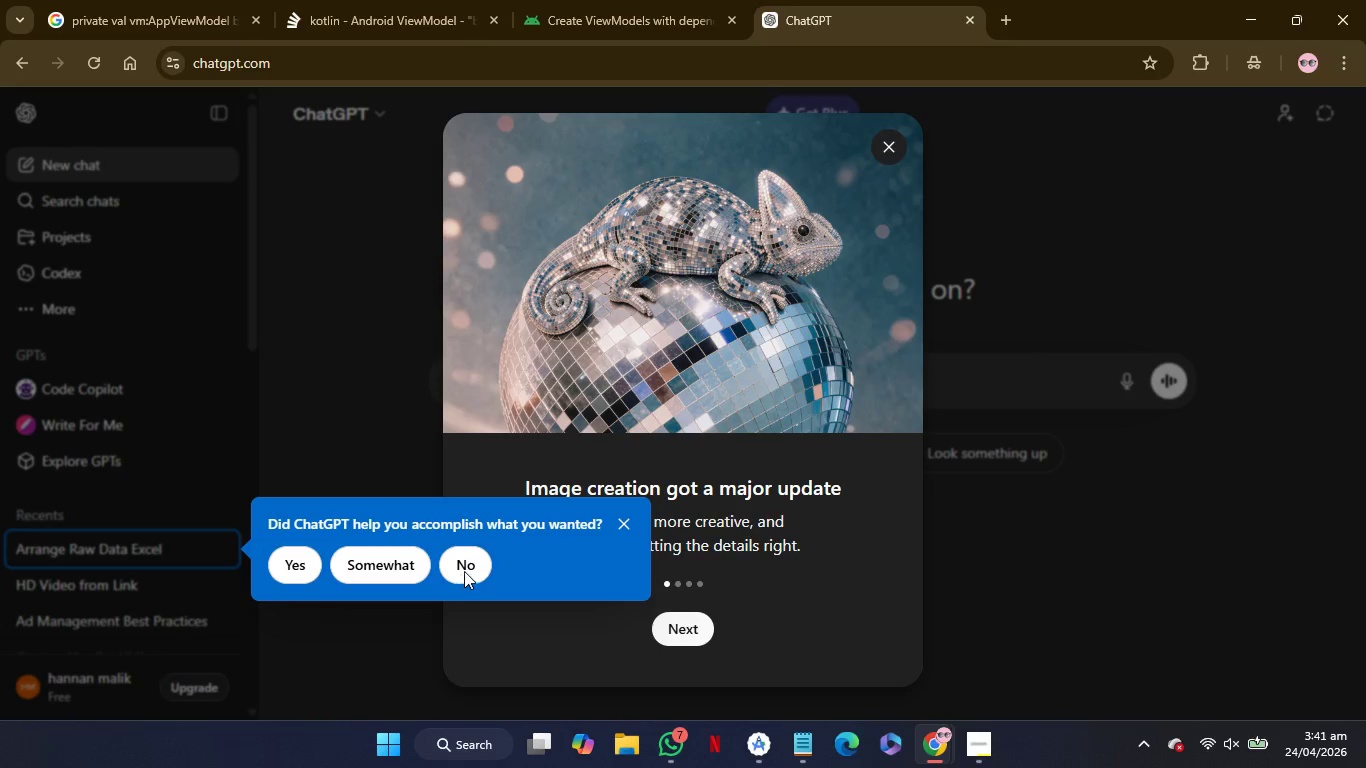 
left_click([466, 566])
 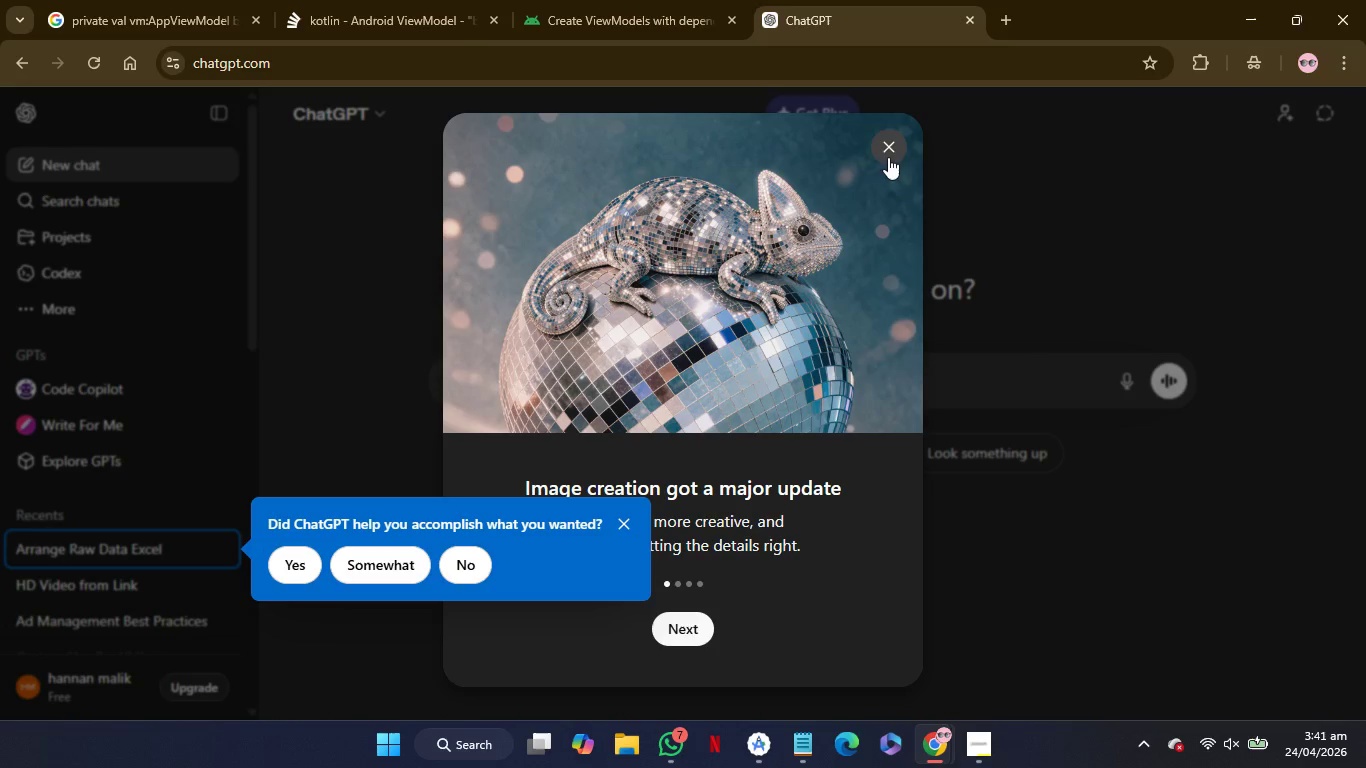 
left_click([887, 146])
 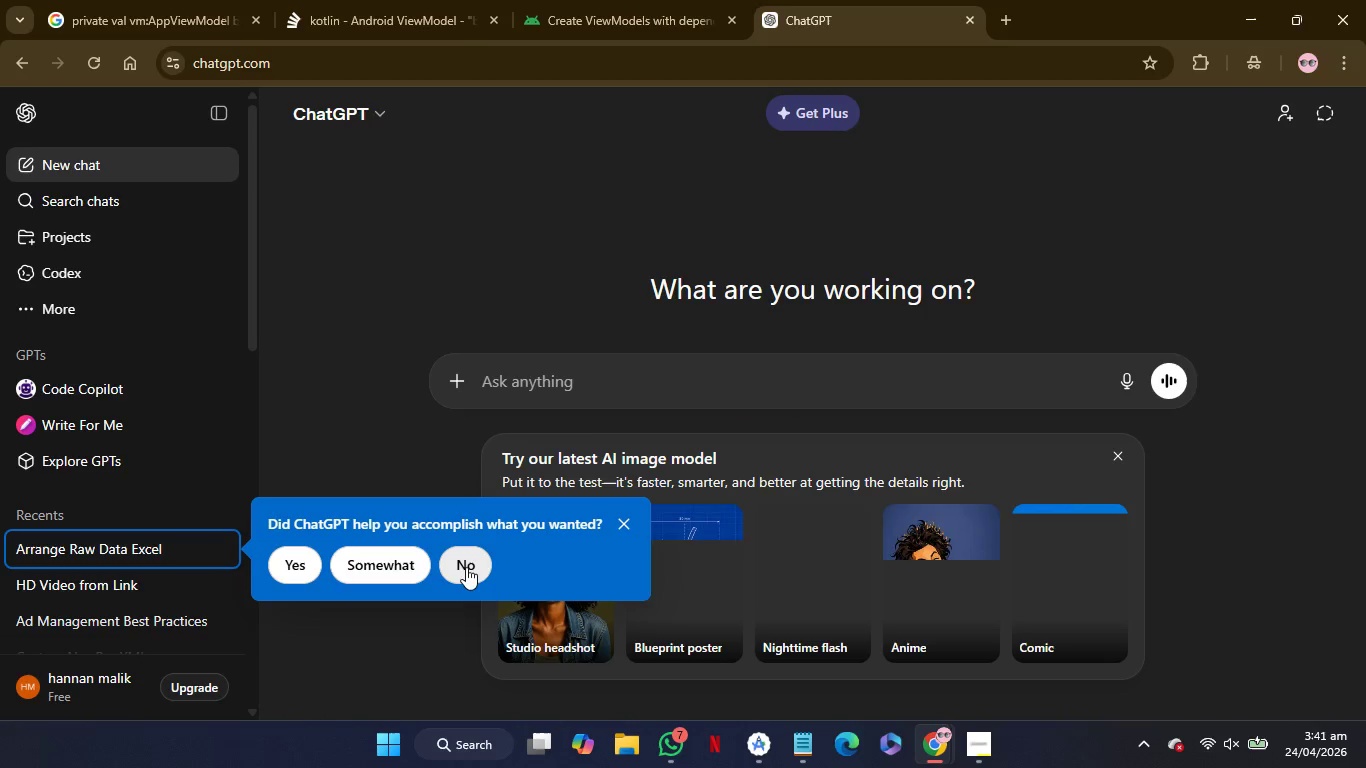 
left_click([466, 564])
 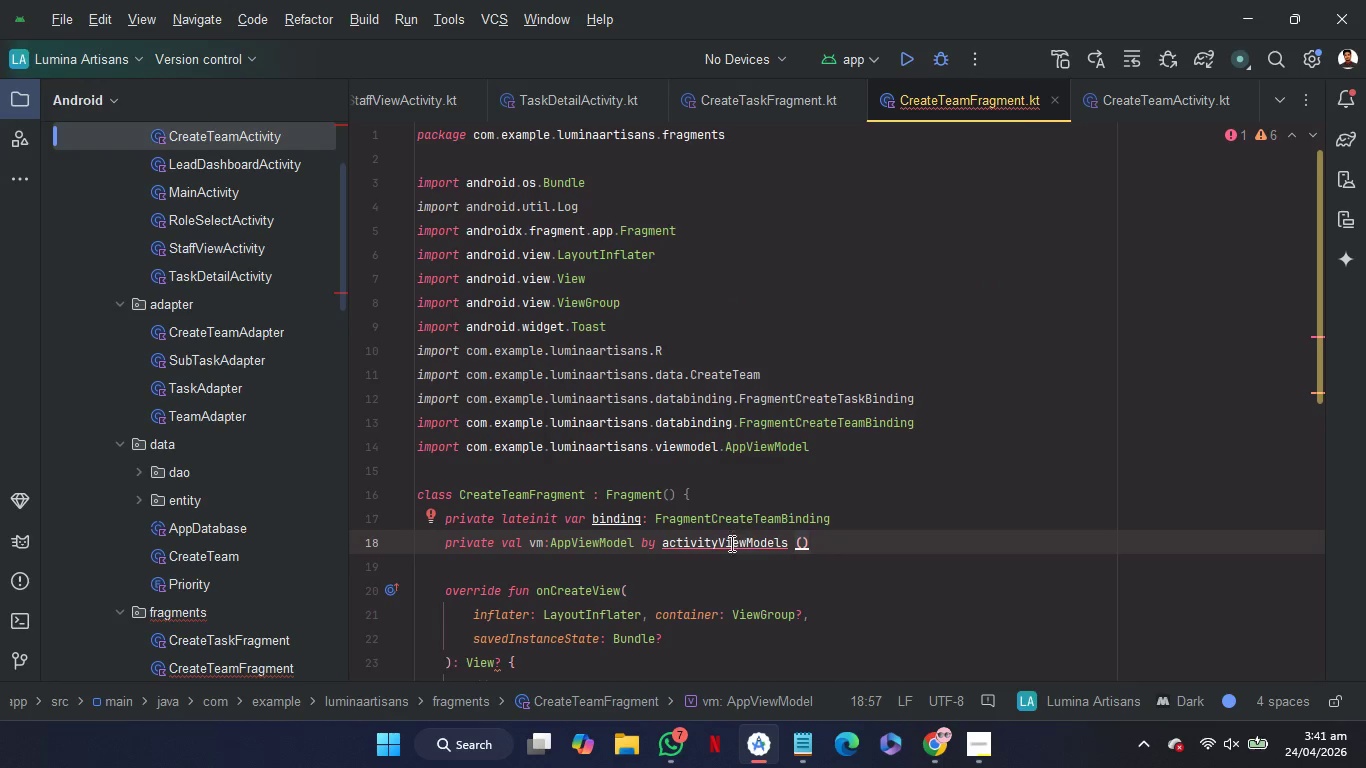 
wait(11.83)
 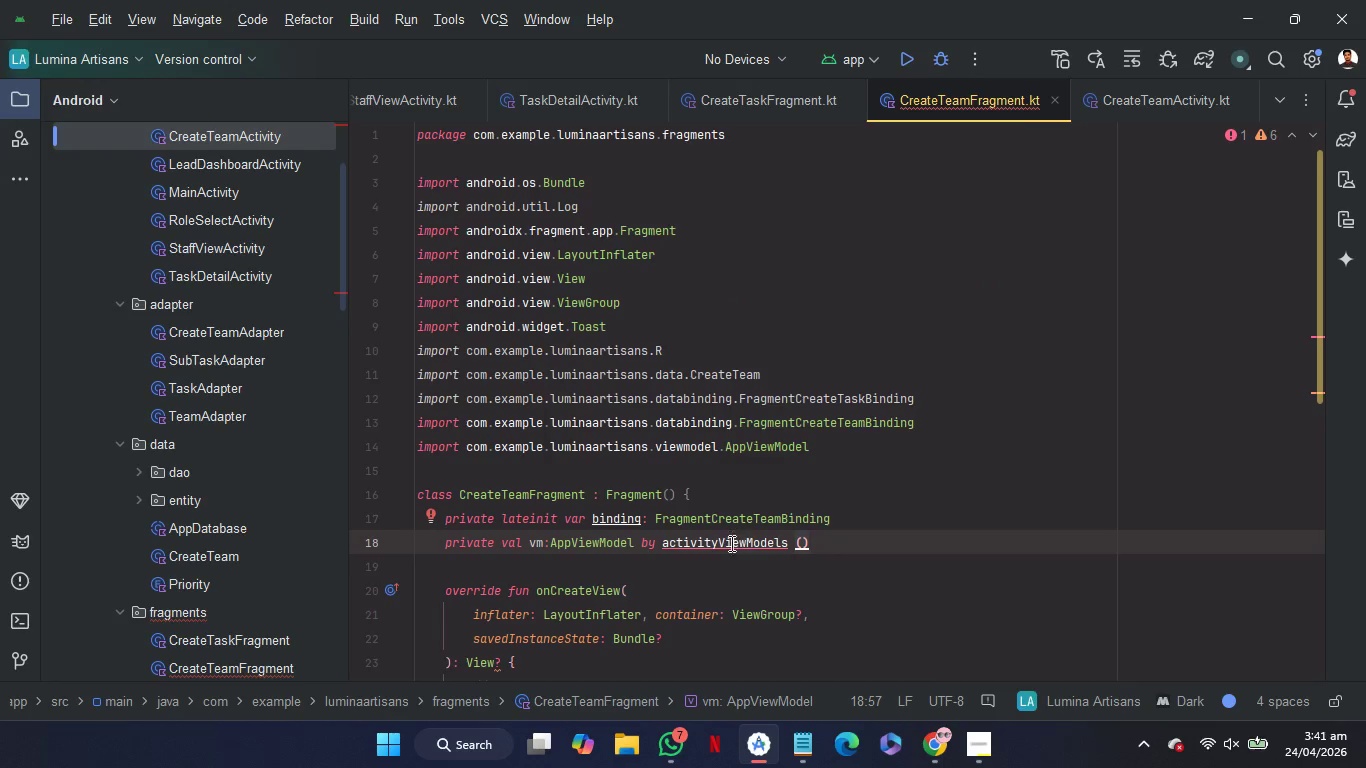 
left_click_drag(start_coordinate=[874, 543], to_coordinate=[875, 515])
 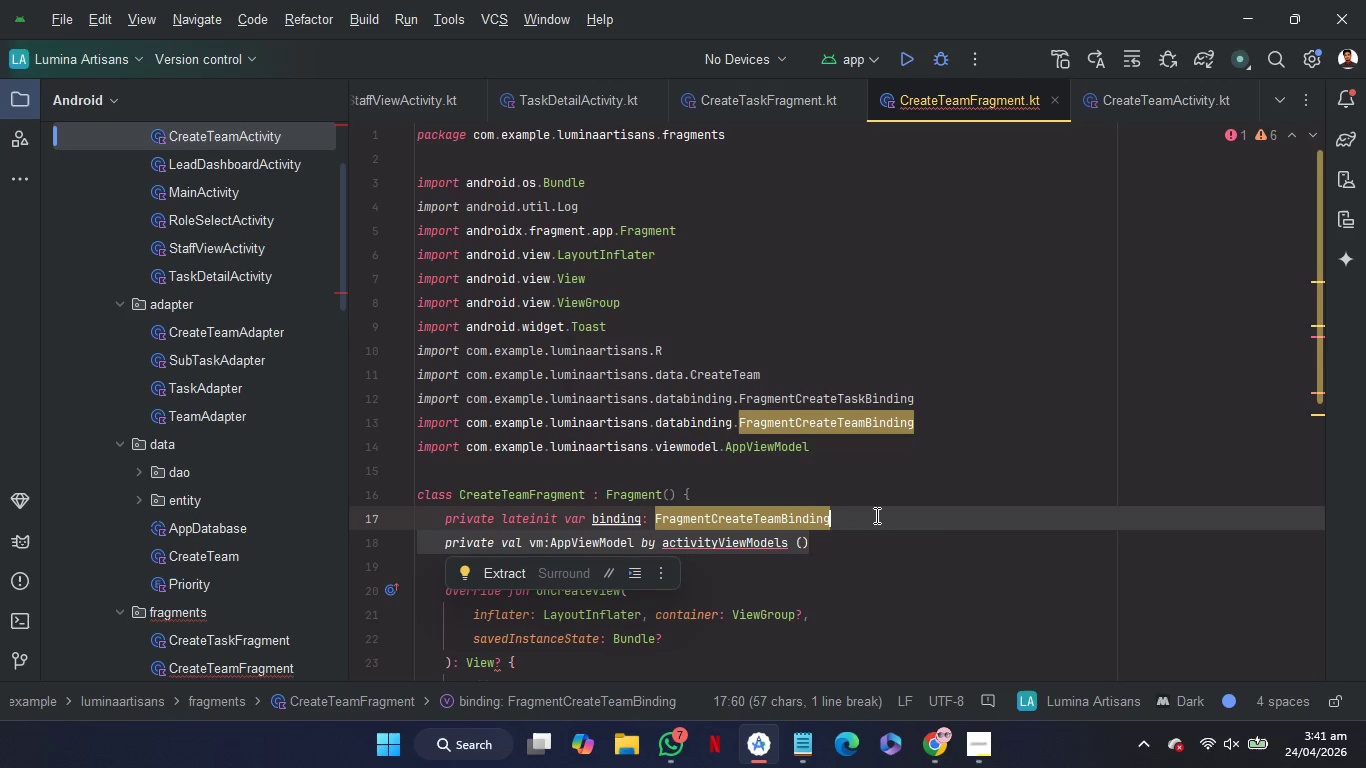 
key(Control+C)
 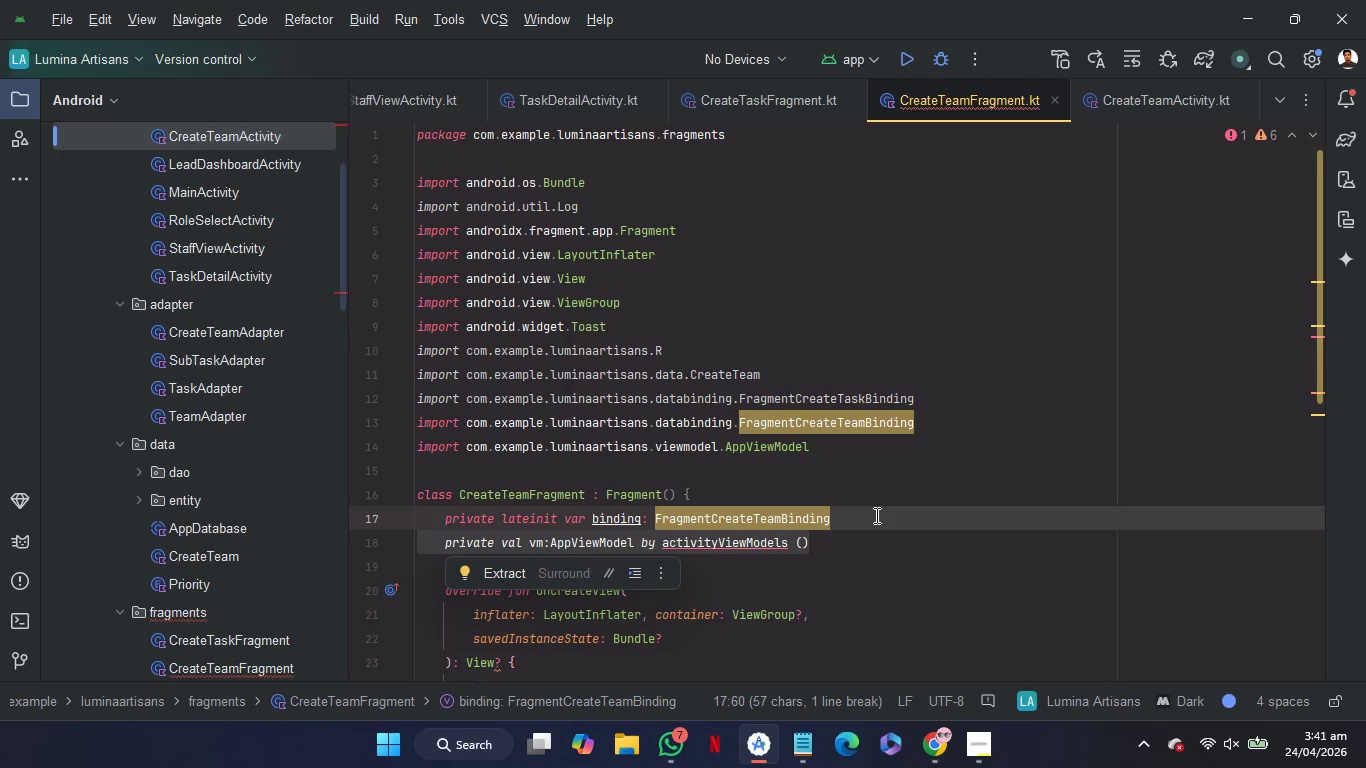 
key(Control+C)
 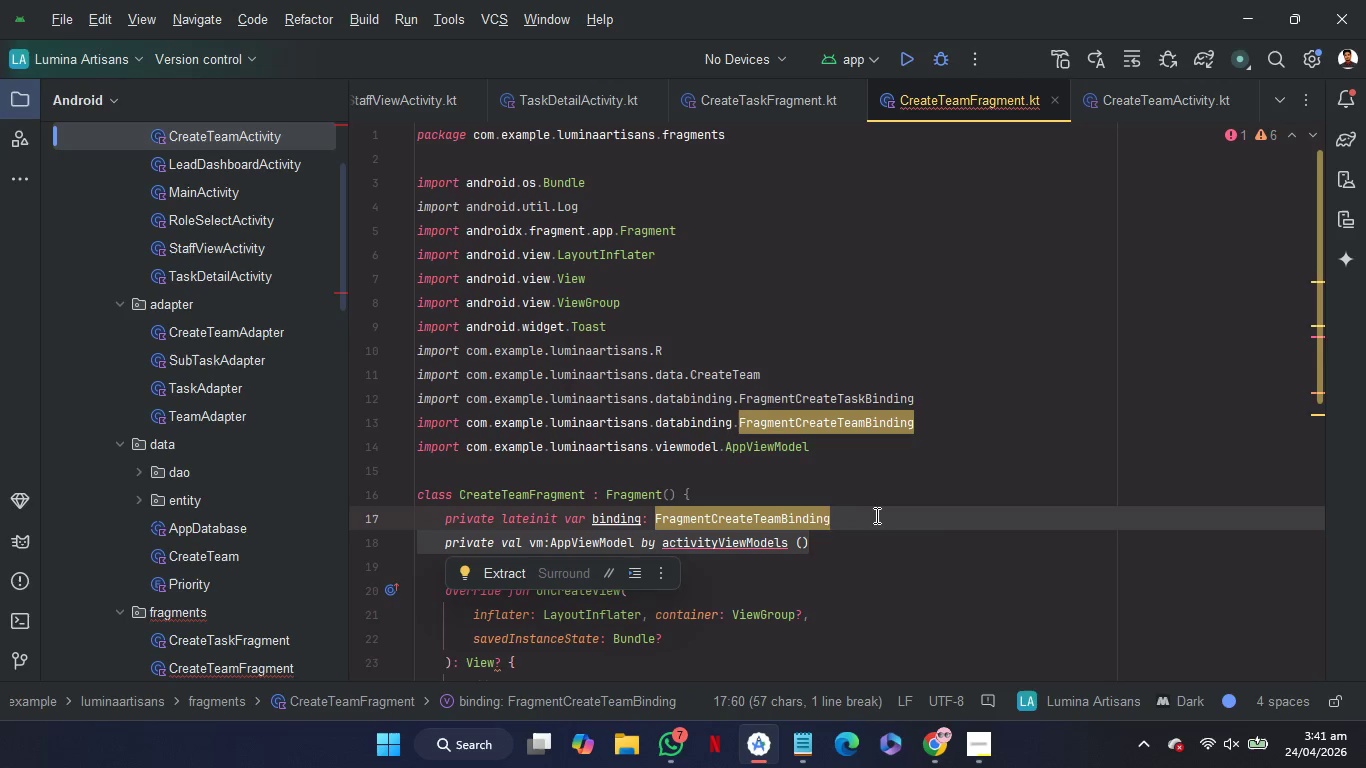 
key(Control+C)
 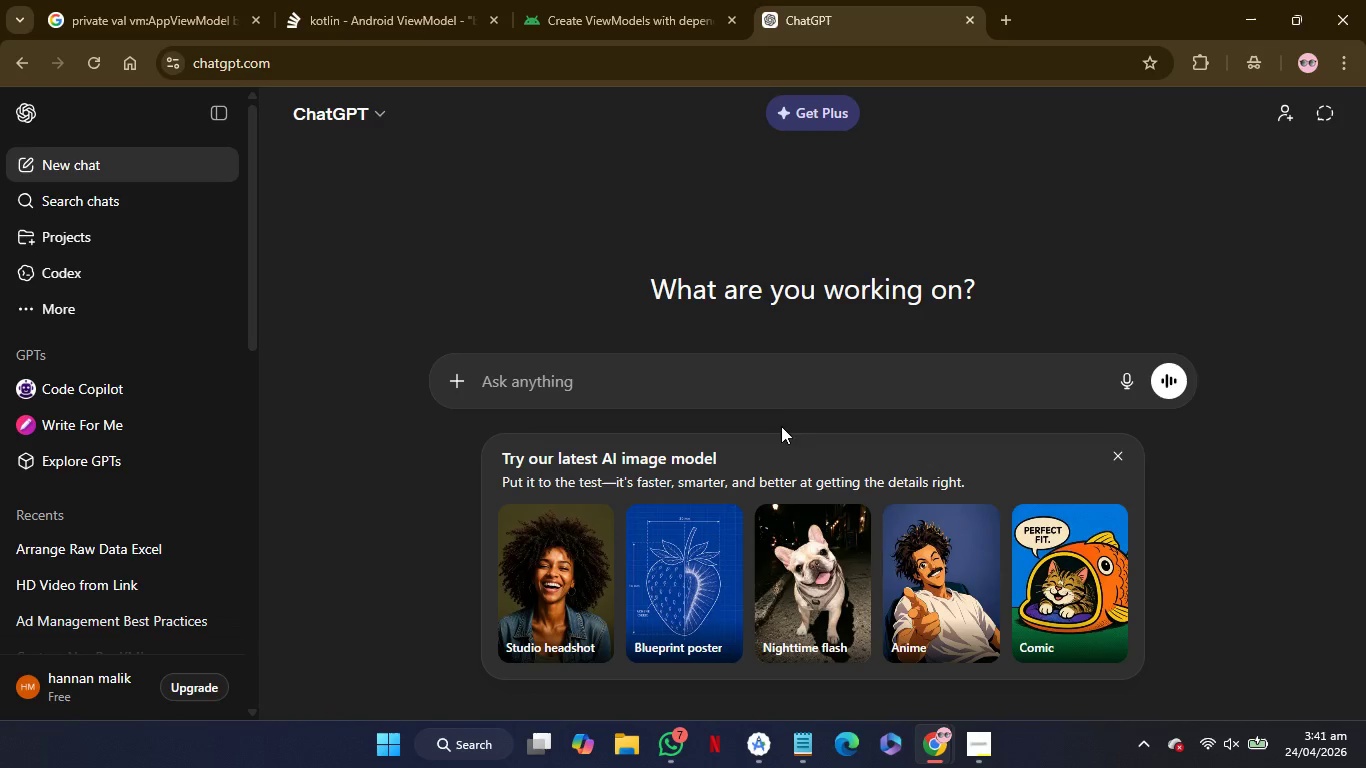 
left_click([768, 390])
 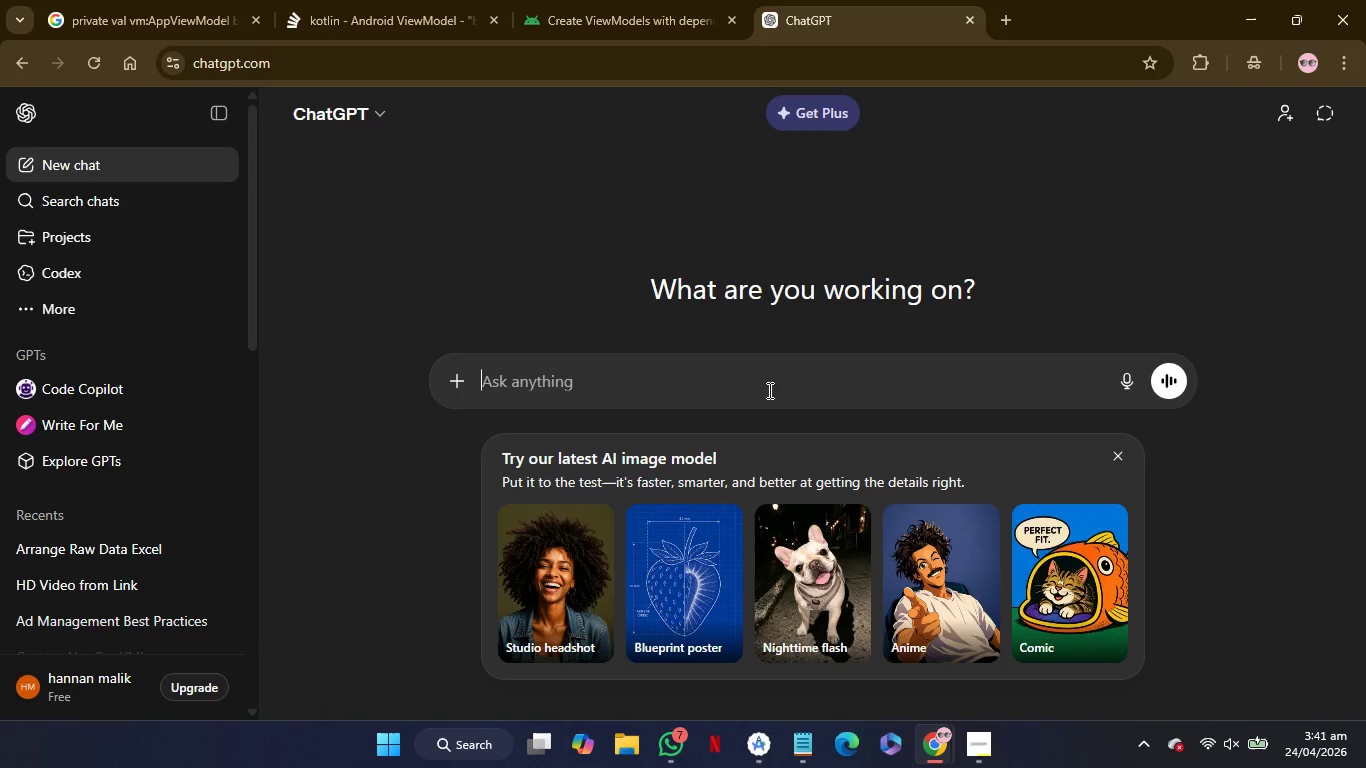 
key(Control+V)
 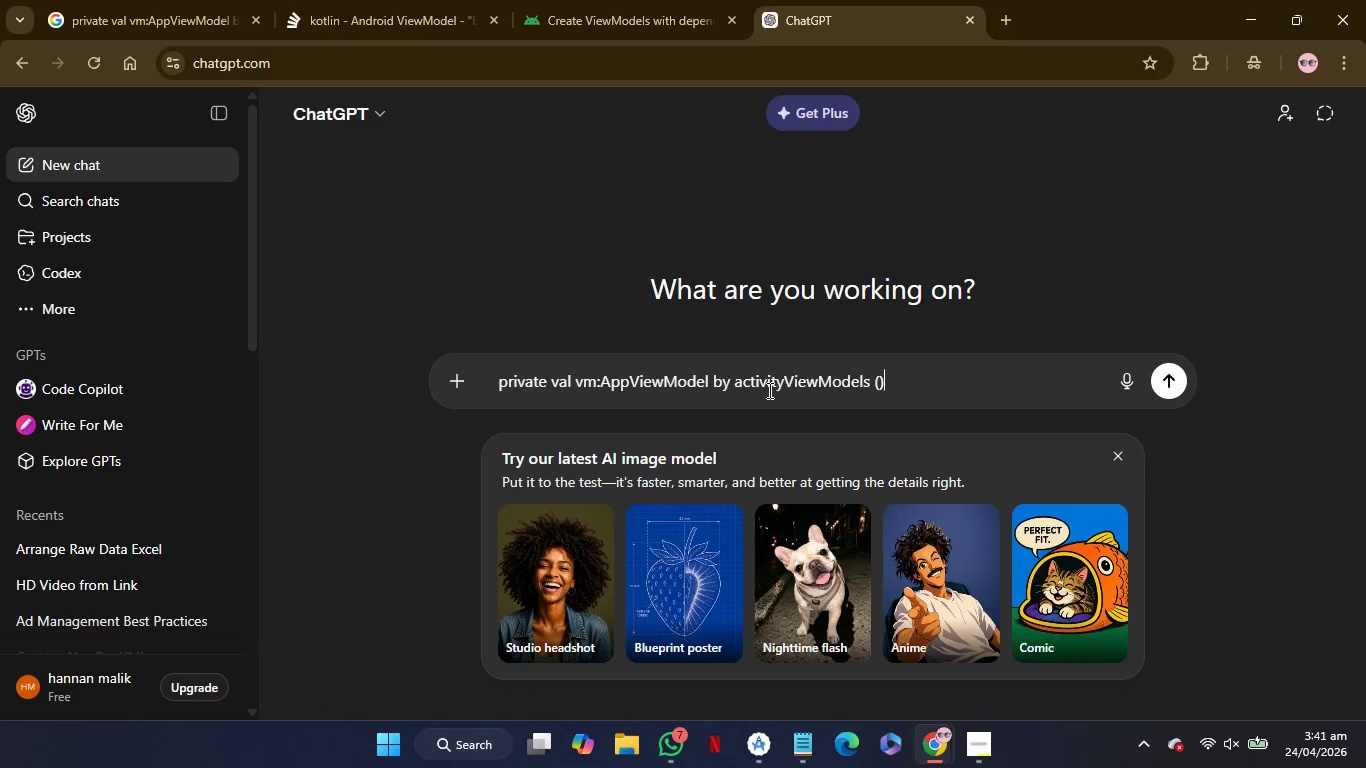 
key(Shift+Enter)
 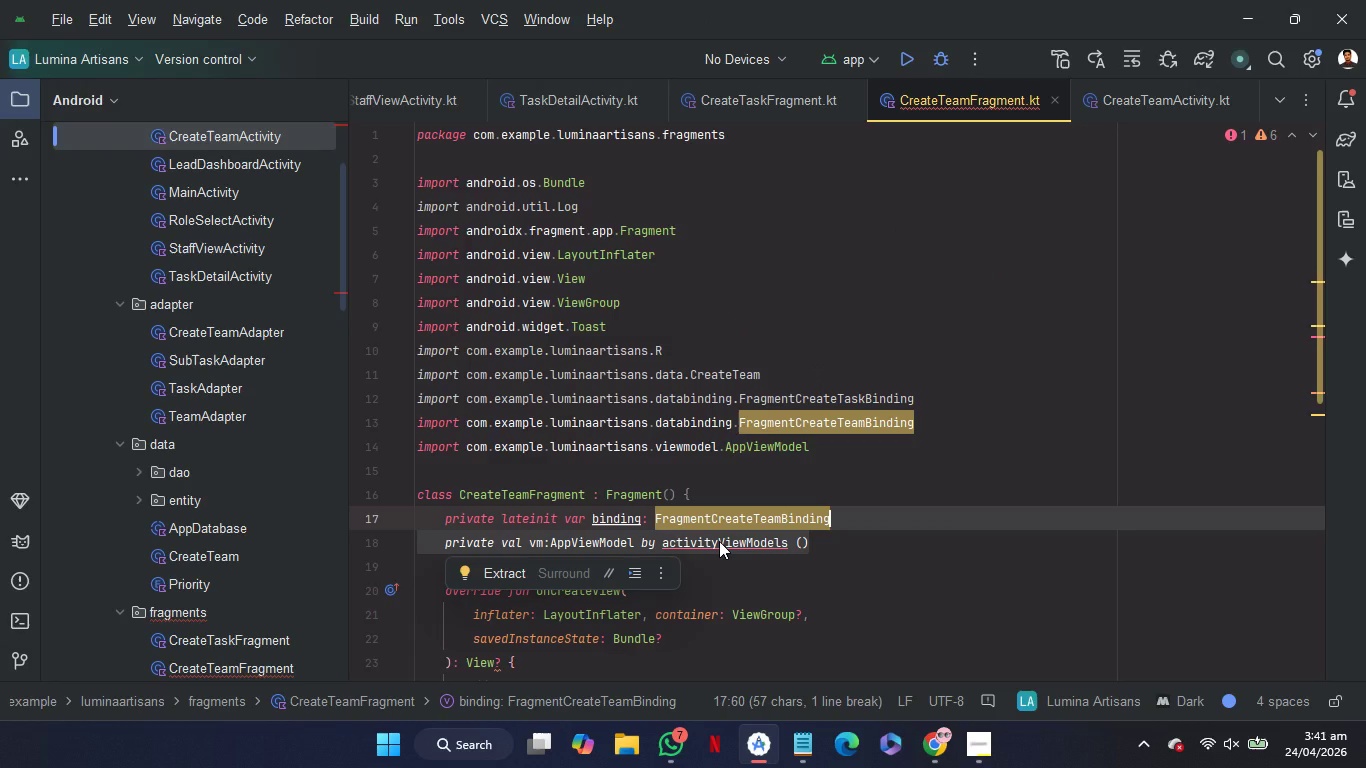 
left_click([721, 563])
 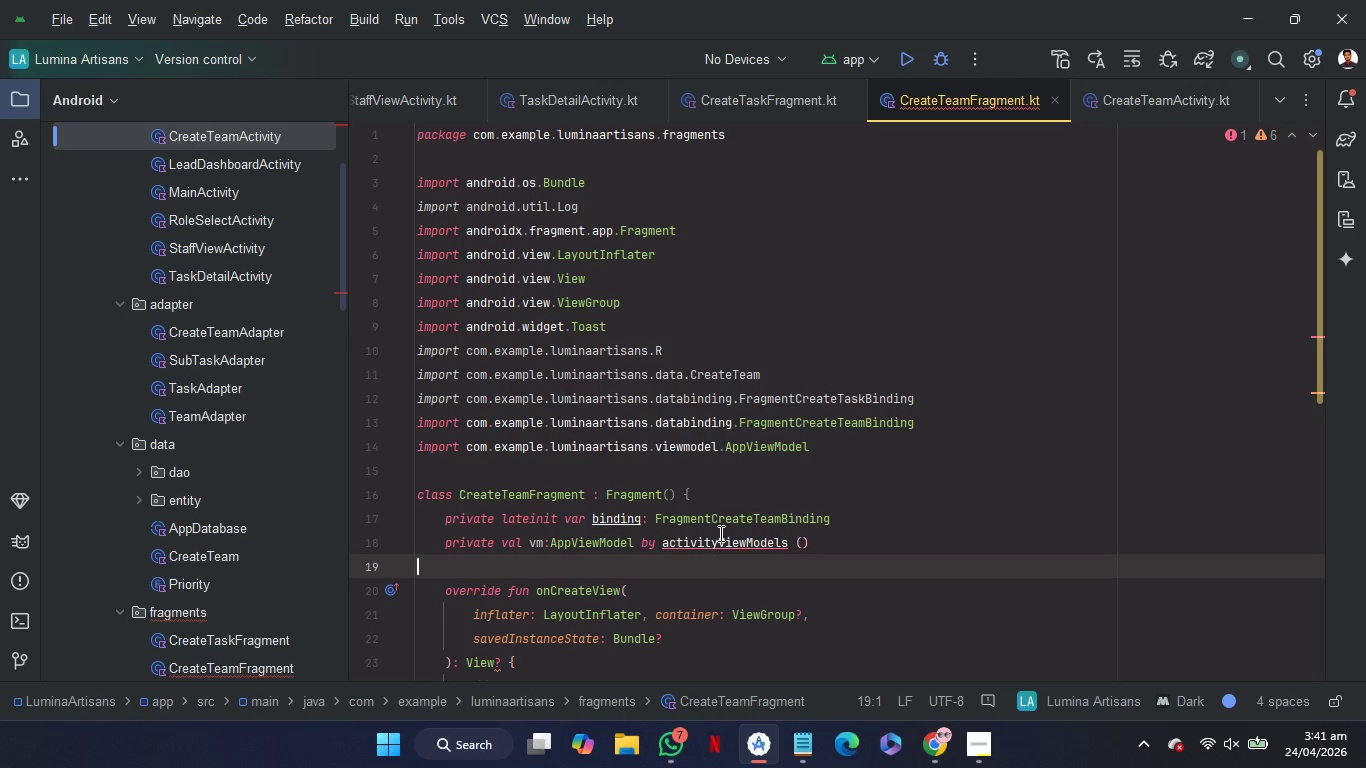 
mouse_move([732, 557])
 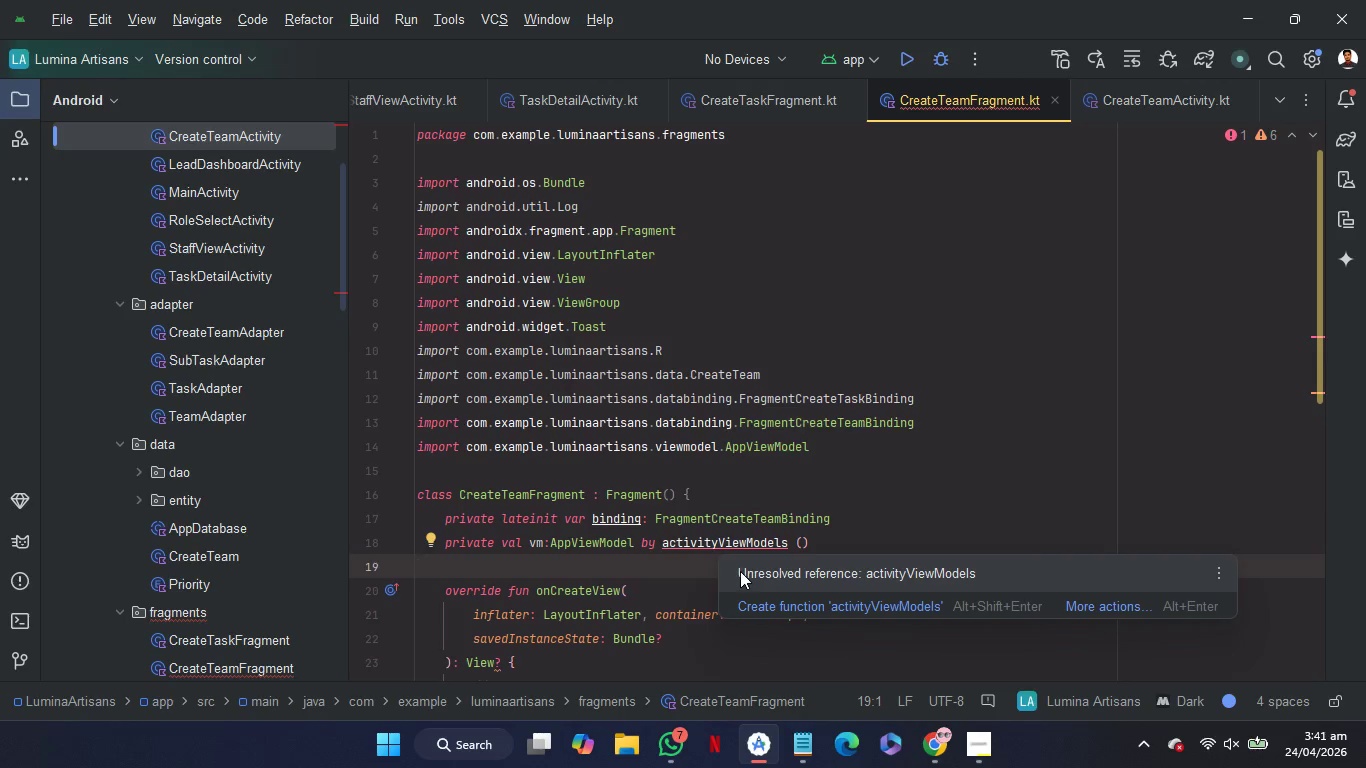 
left_click([740, 571])
 